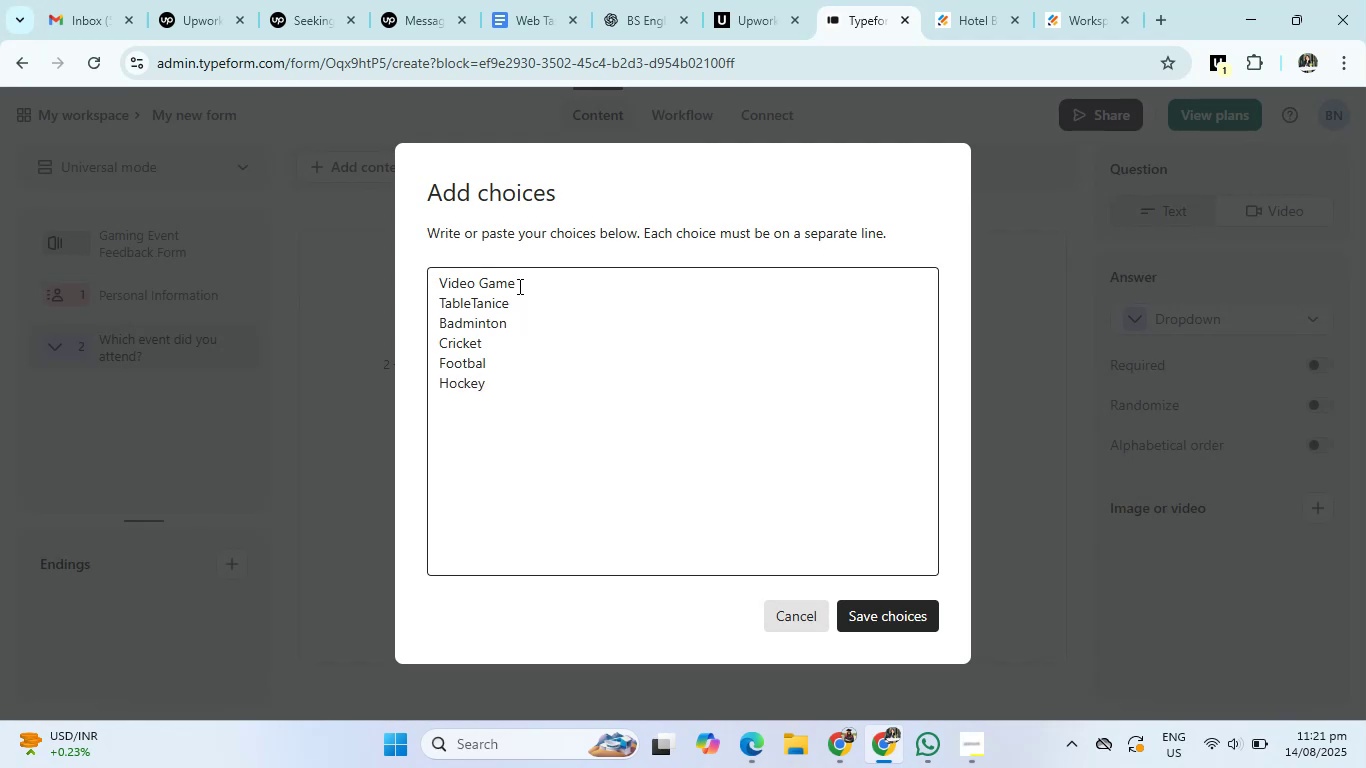 
key(Shift+Enter)
 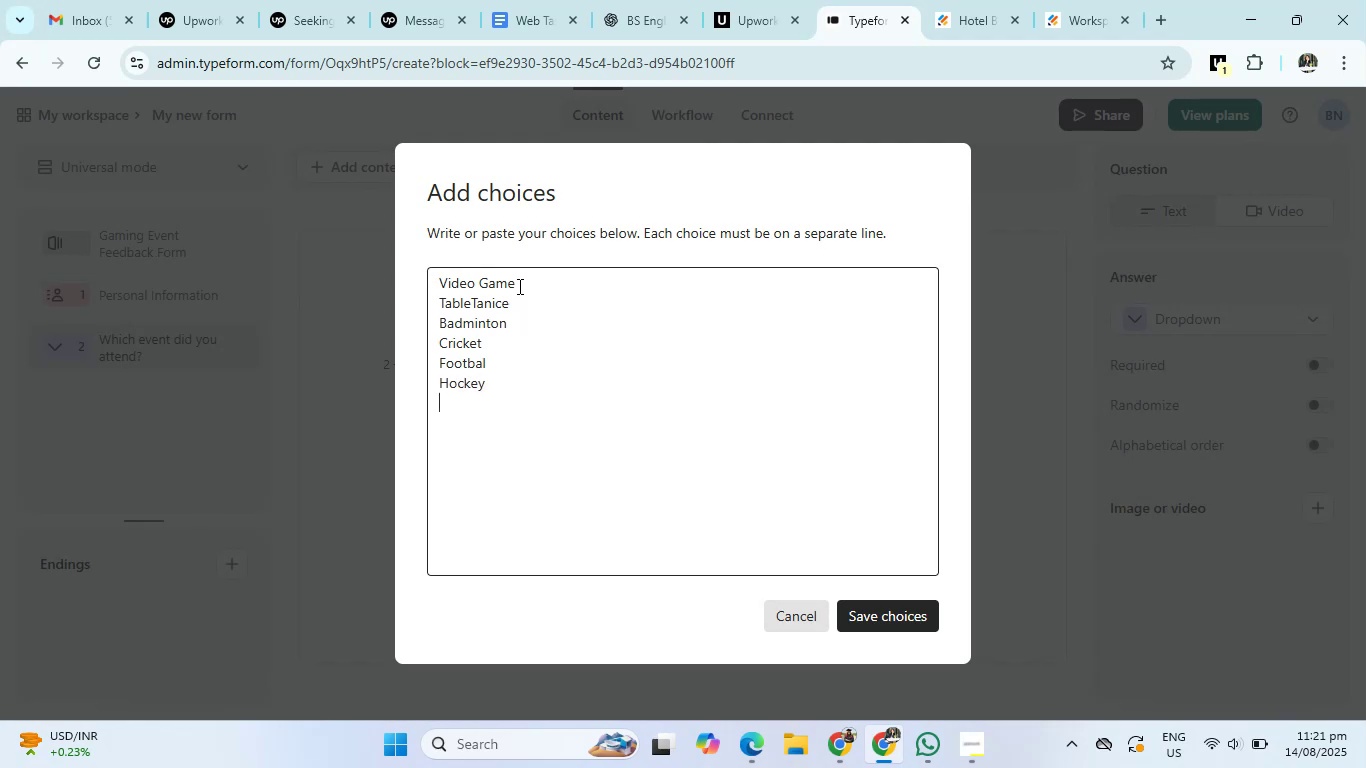 
type(Other)
 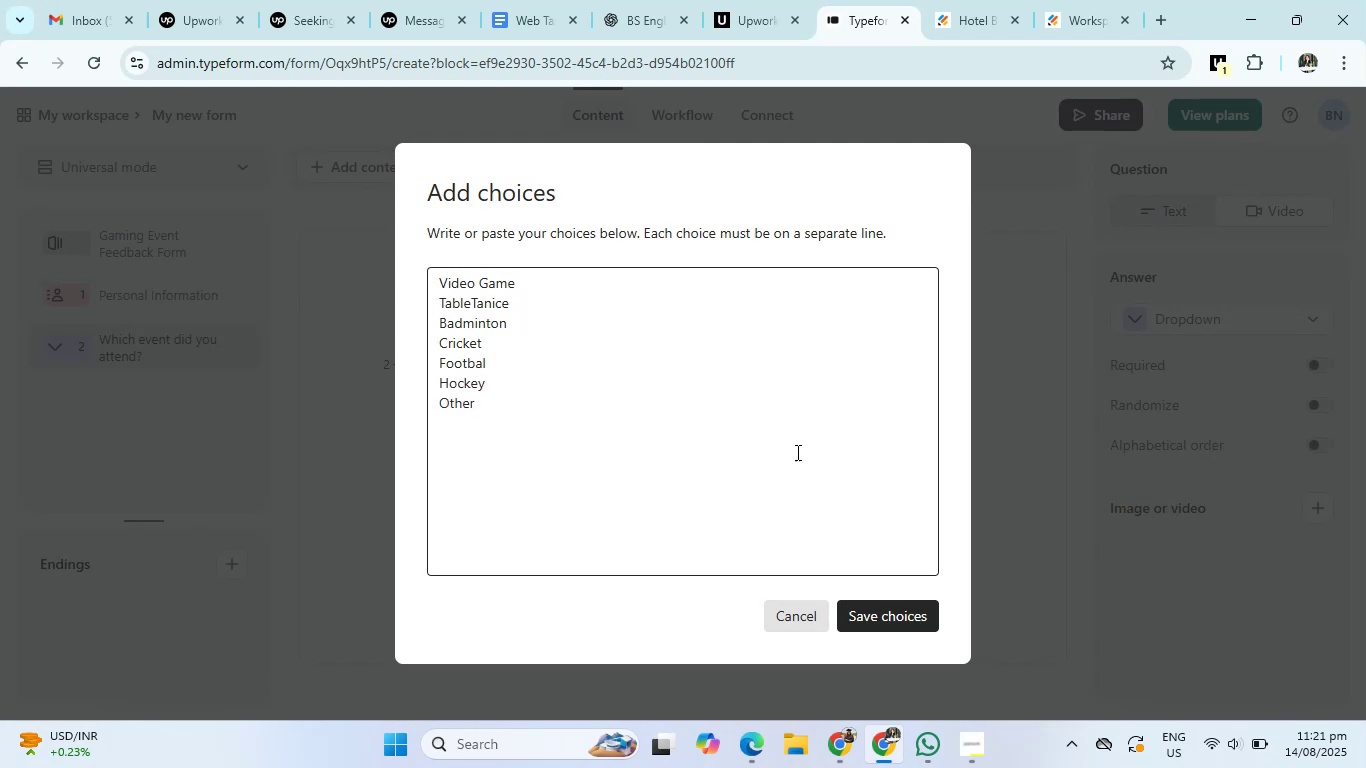 
left_click([903, 607])
 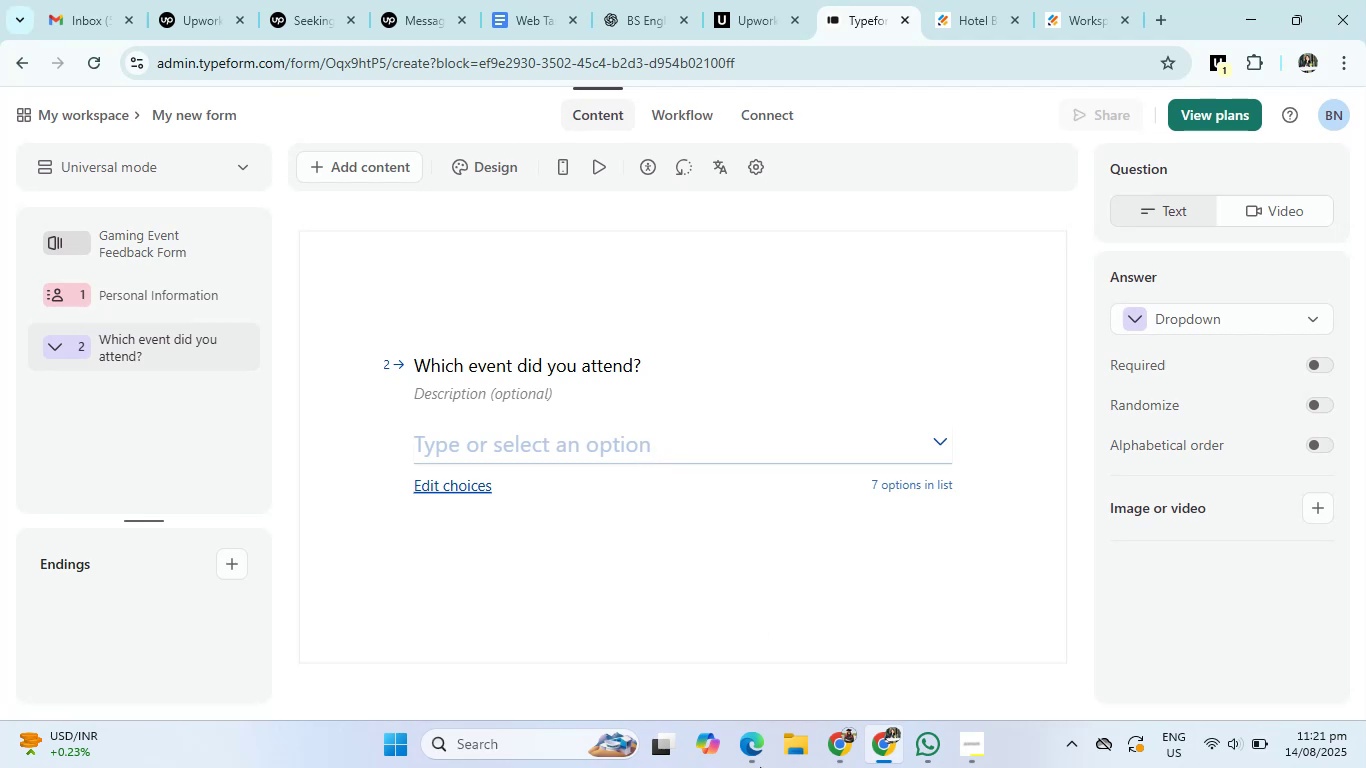 
left_click([646, 0])
 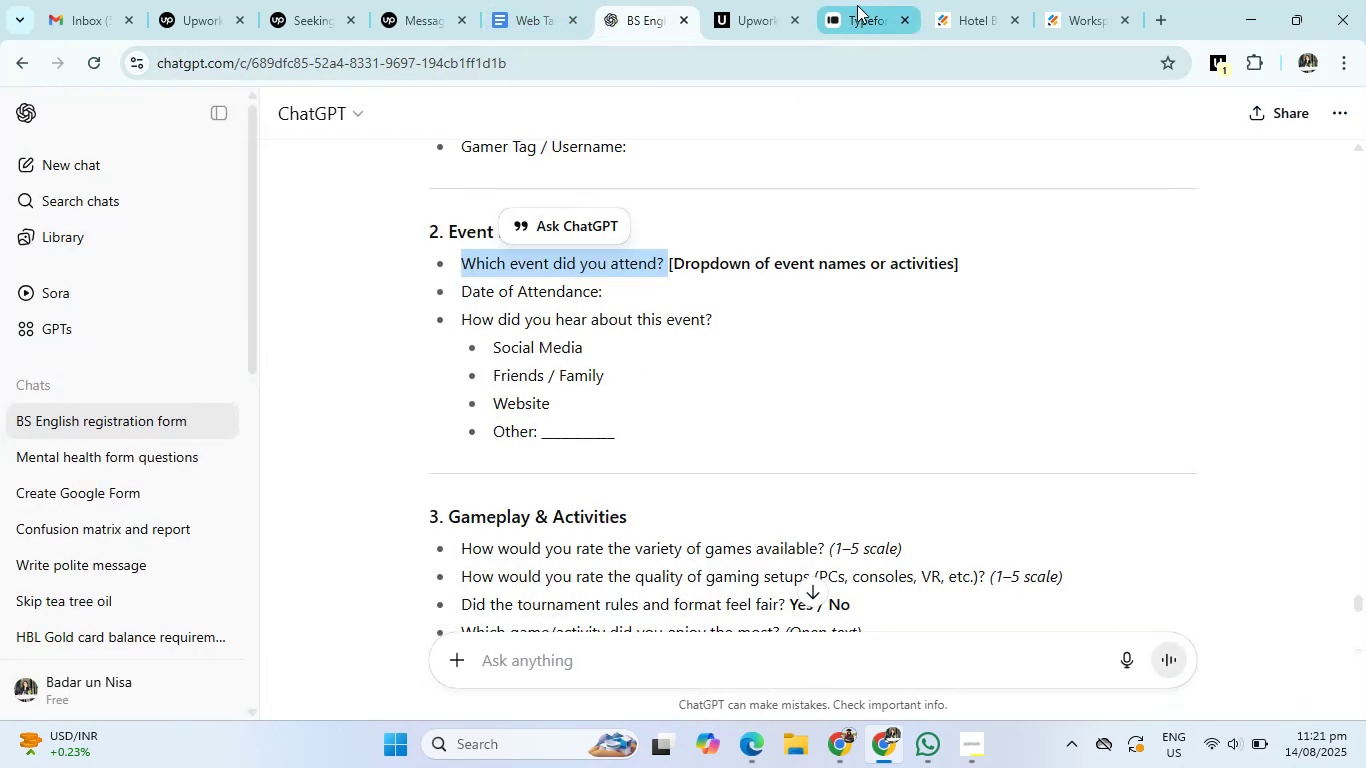 
left_click_drag(start_coordinate=[461, 293], to_coordinate=[613, 284])
 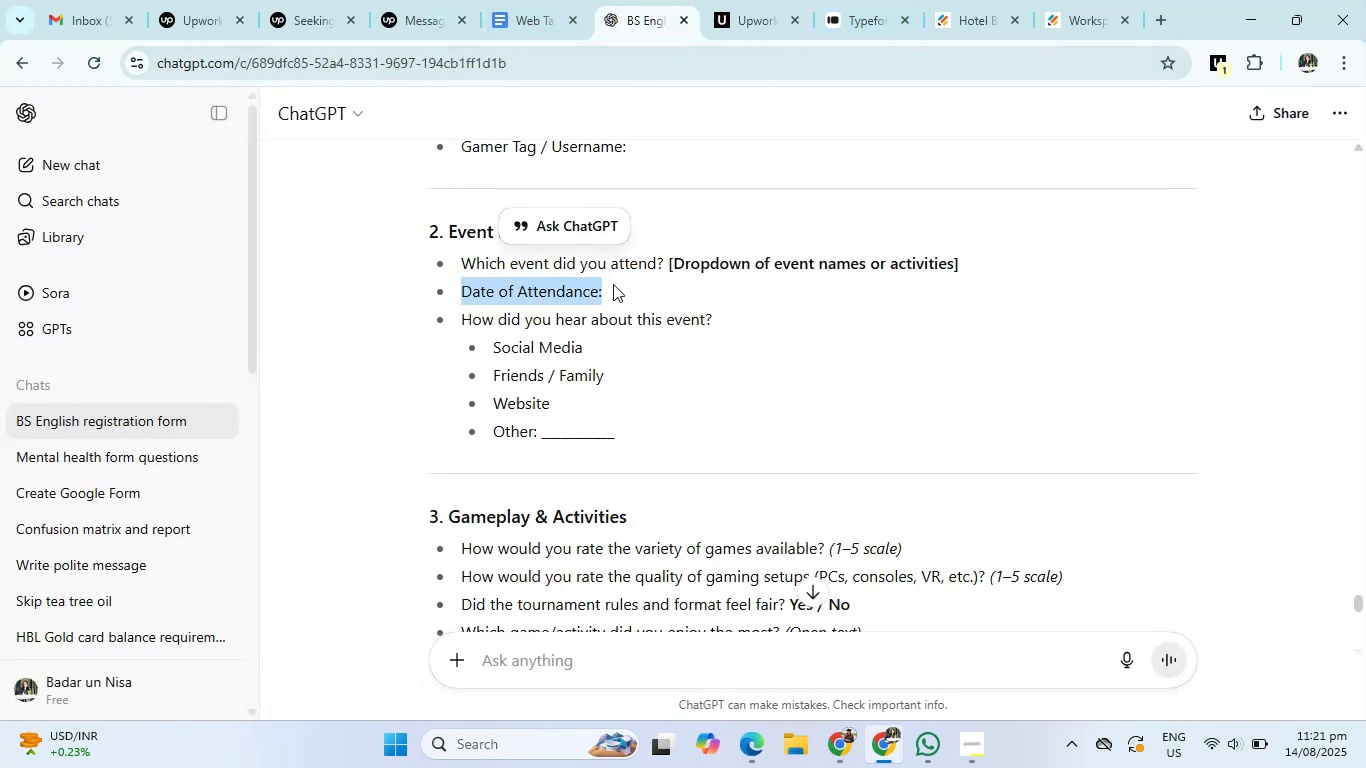 
key(Control+C)
 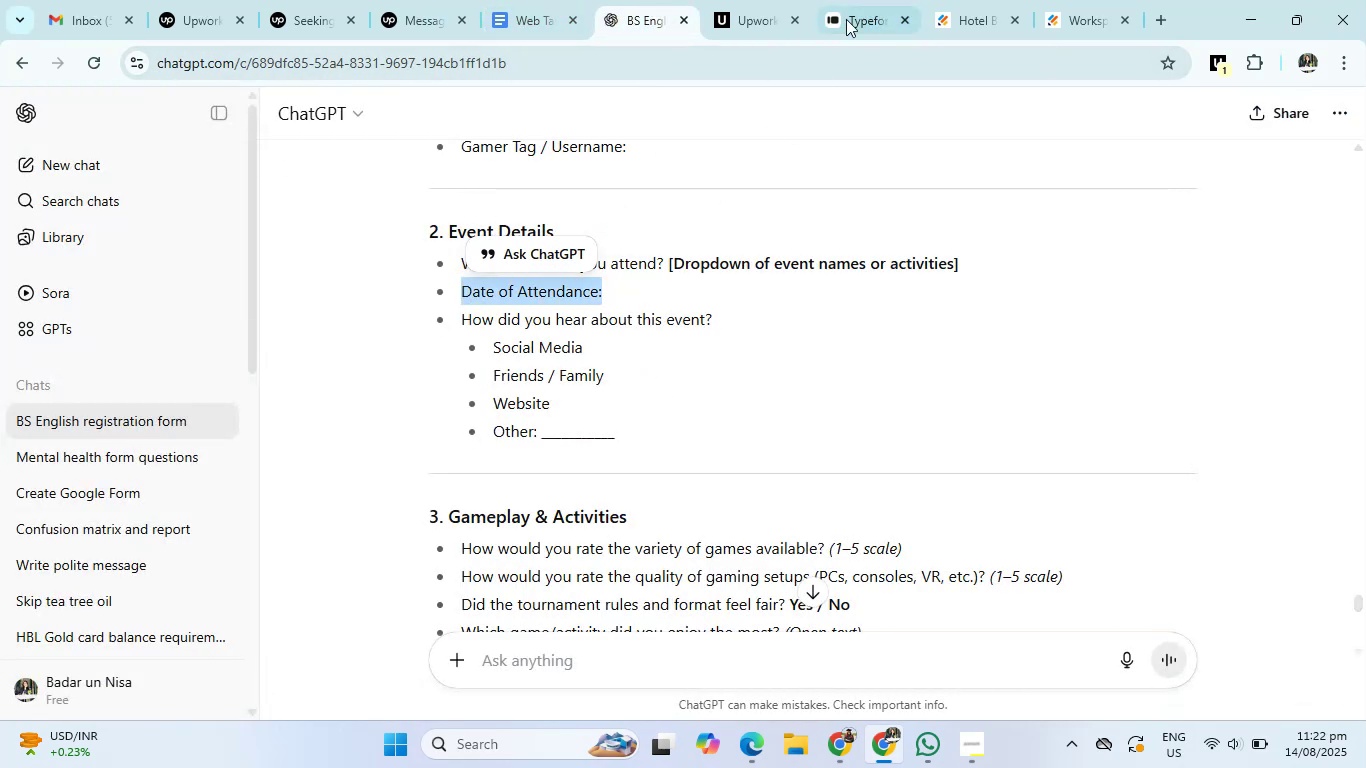 
left_click([866, 0])
 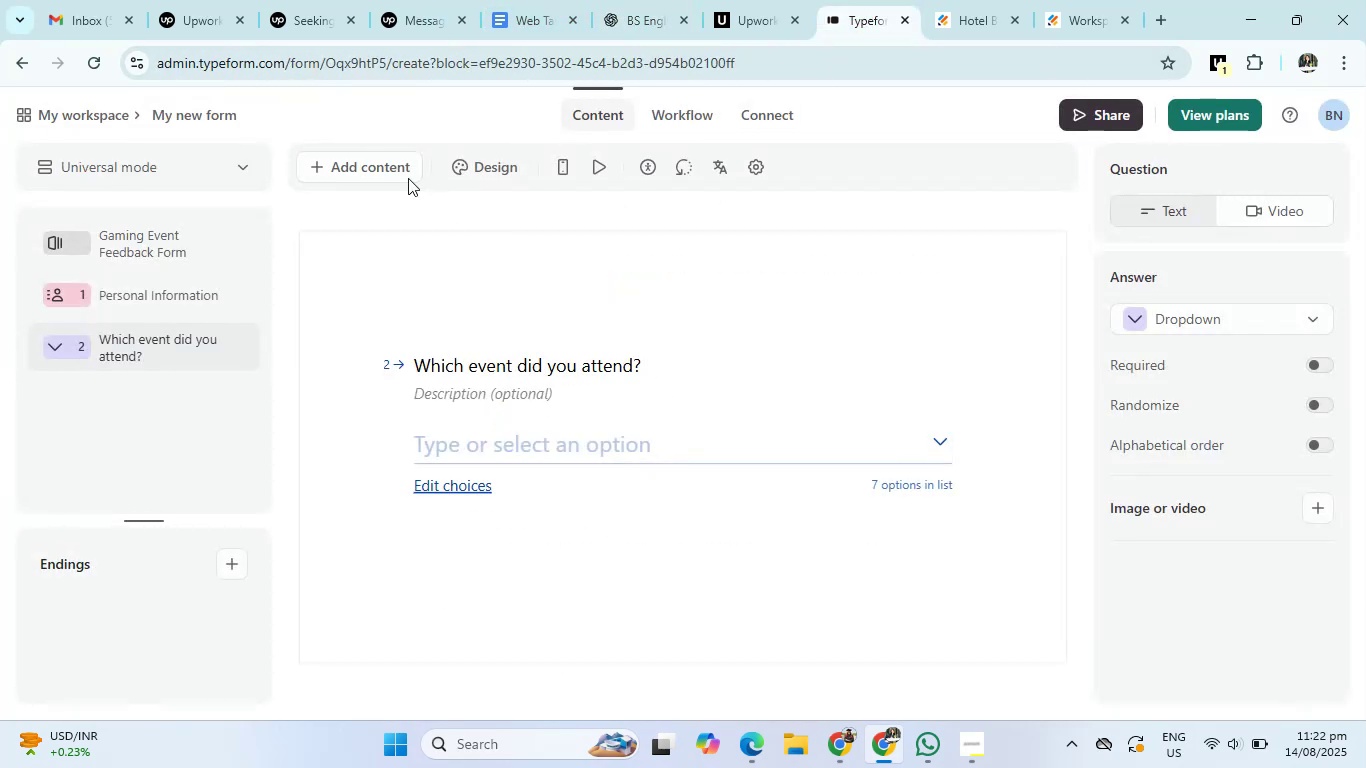 
left_click([380, 167])
 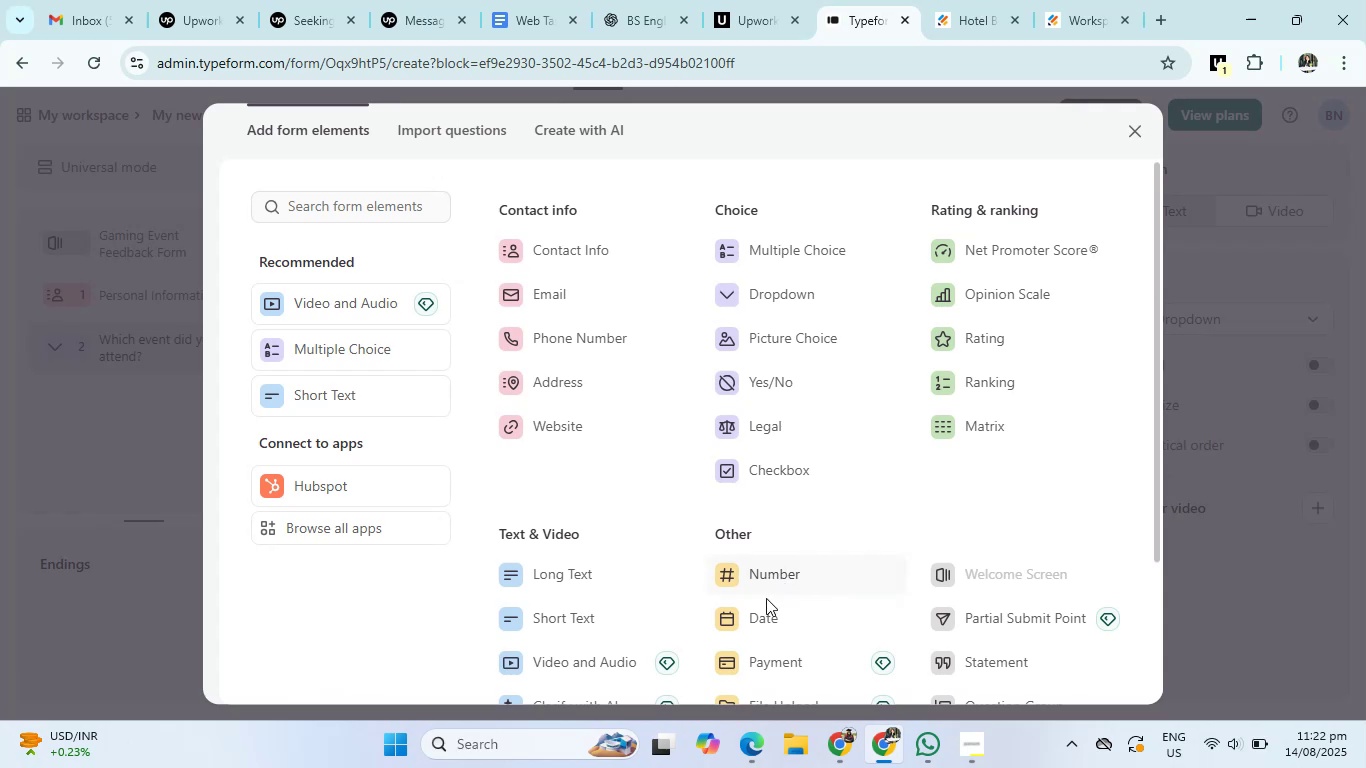 
left_click([758, 617])
 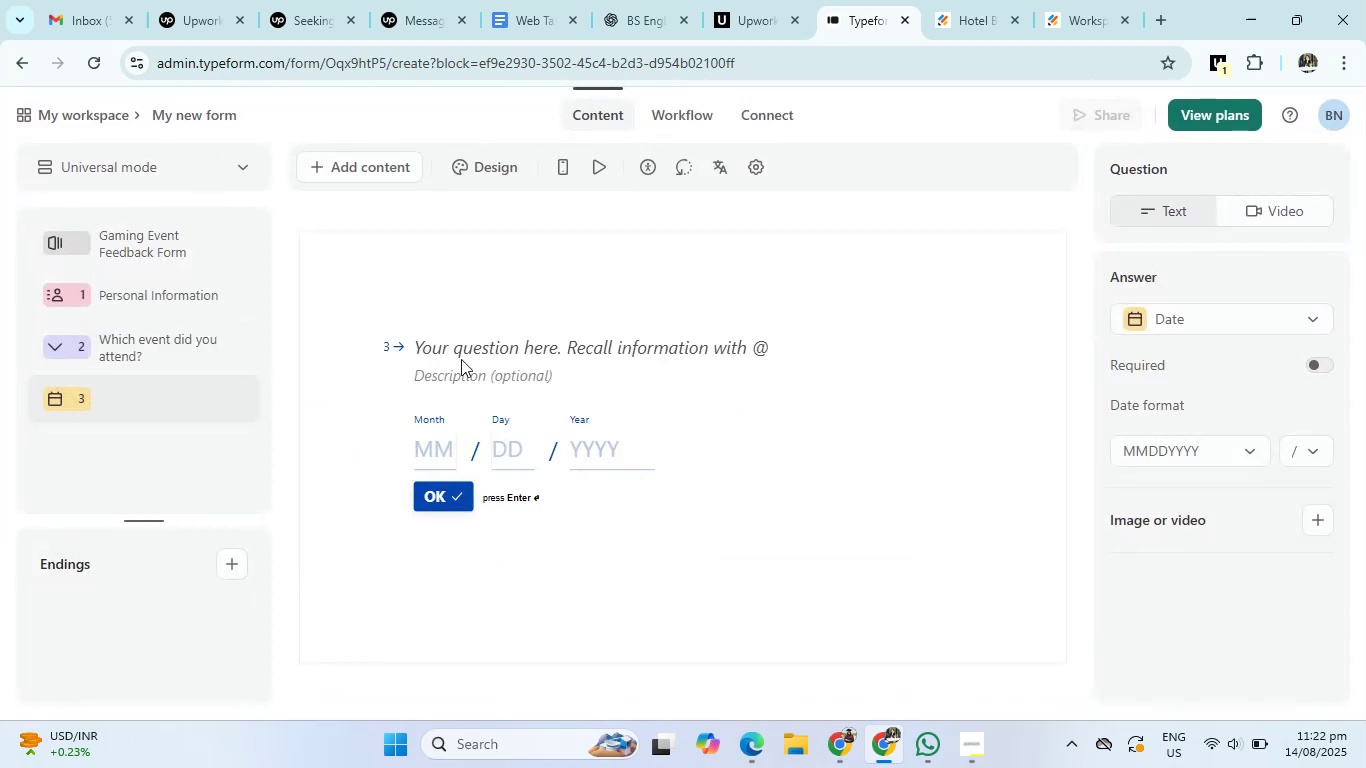 
left_click([456, 350])
 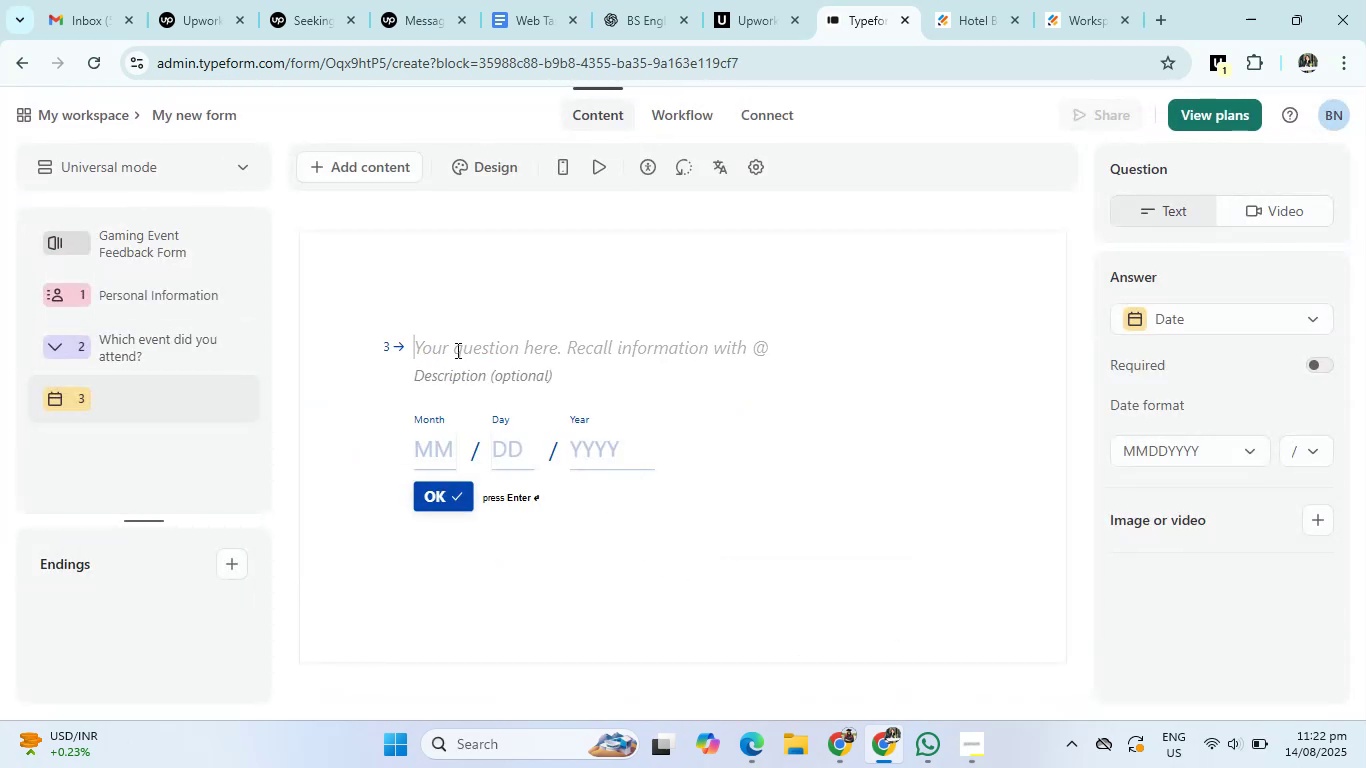 
key(Control+V)
 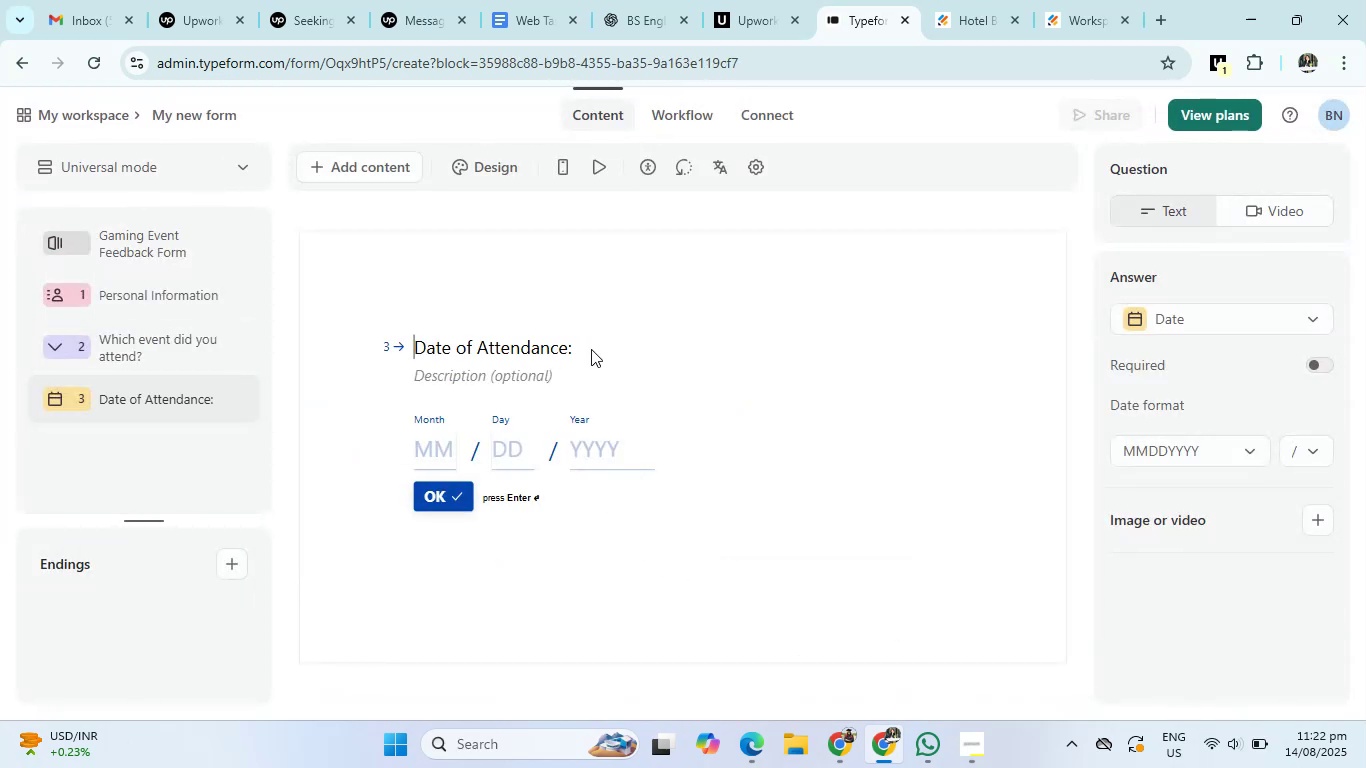 
left_click([591, 349])
 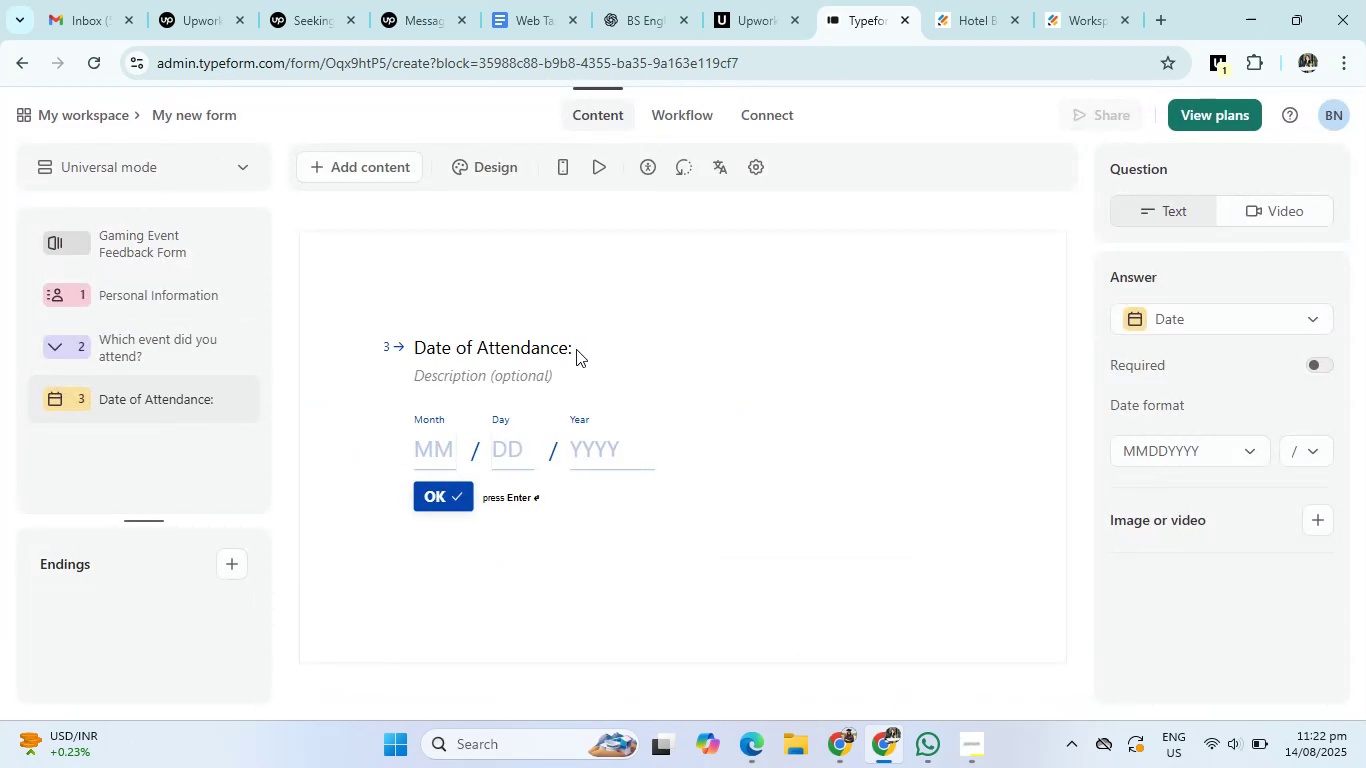 
left_click([573, 349])
 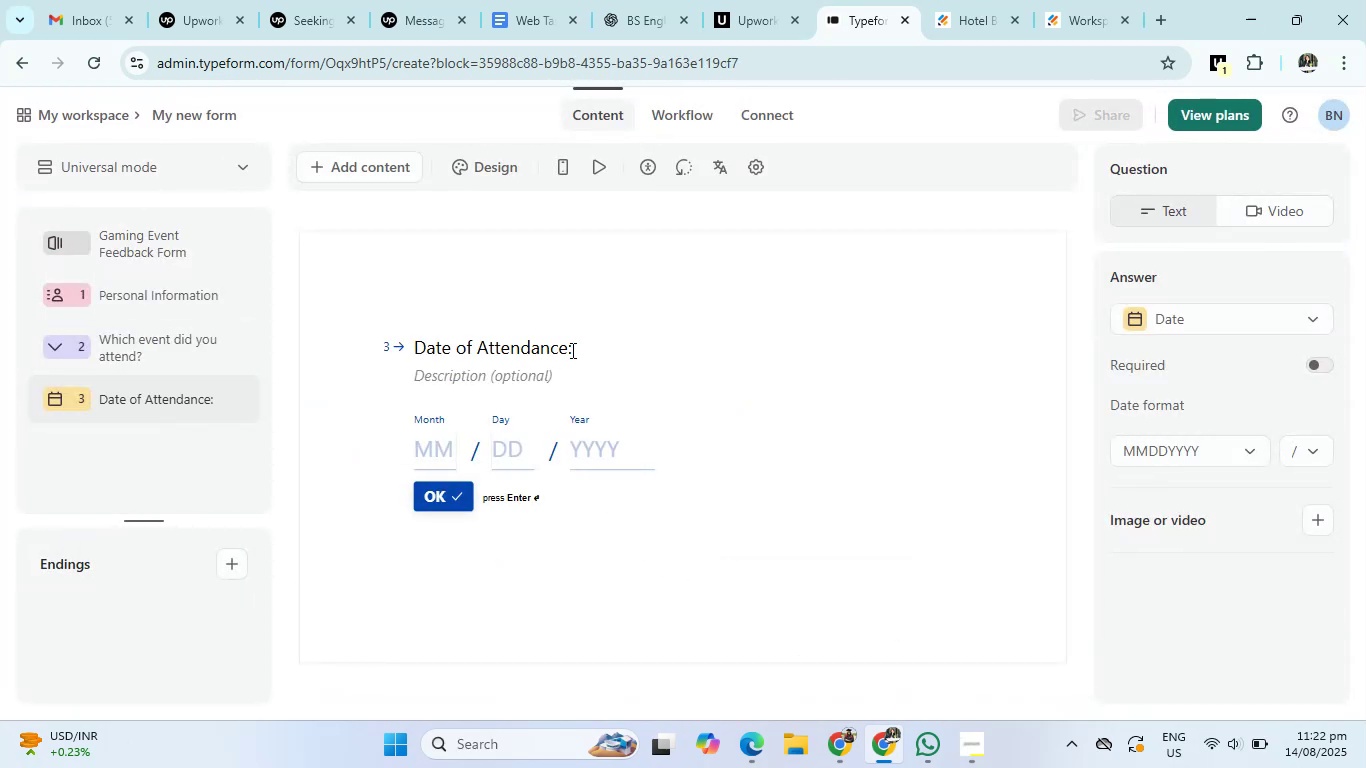 
left_click([571, 350])
 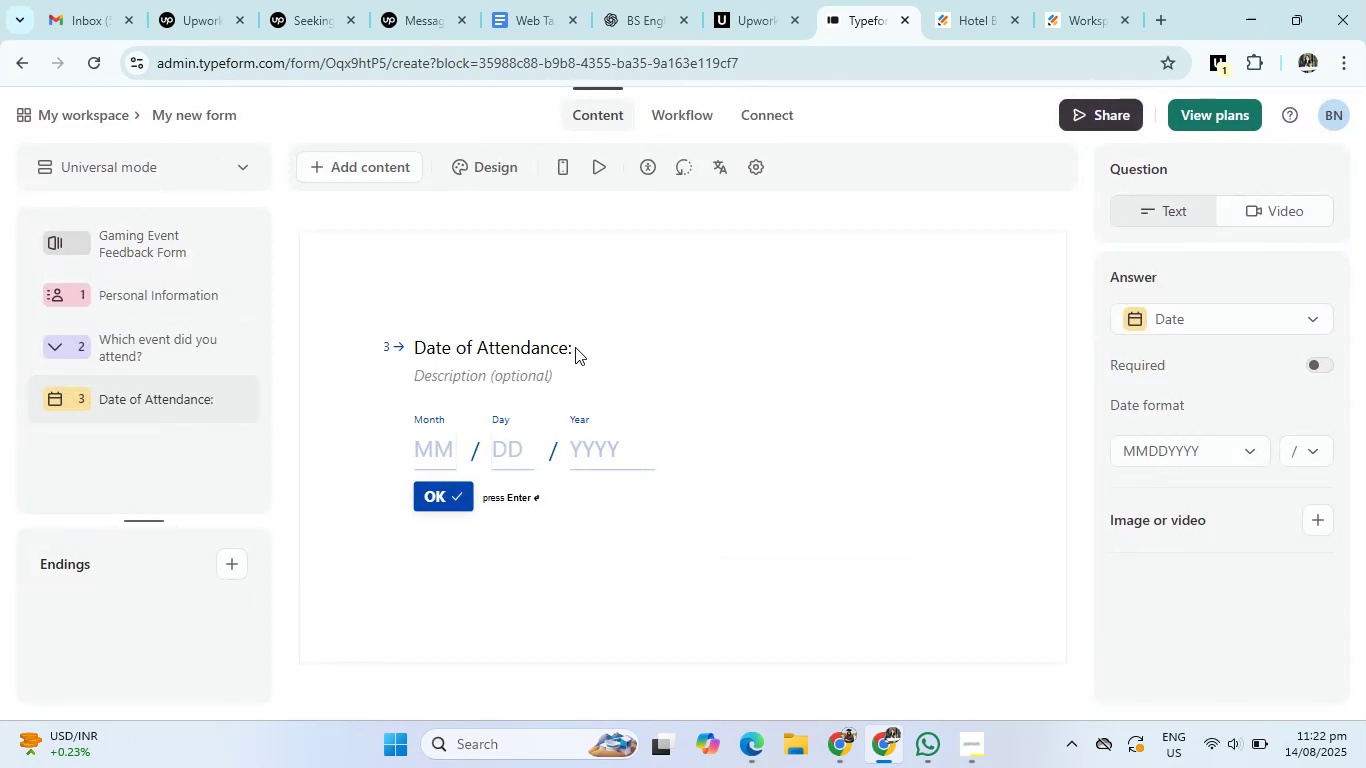 
key(Backspace)
 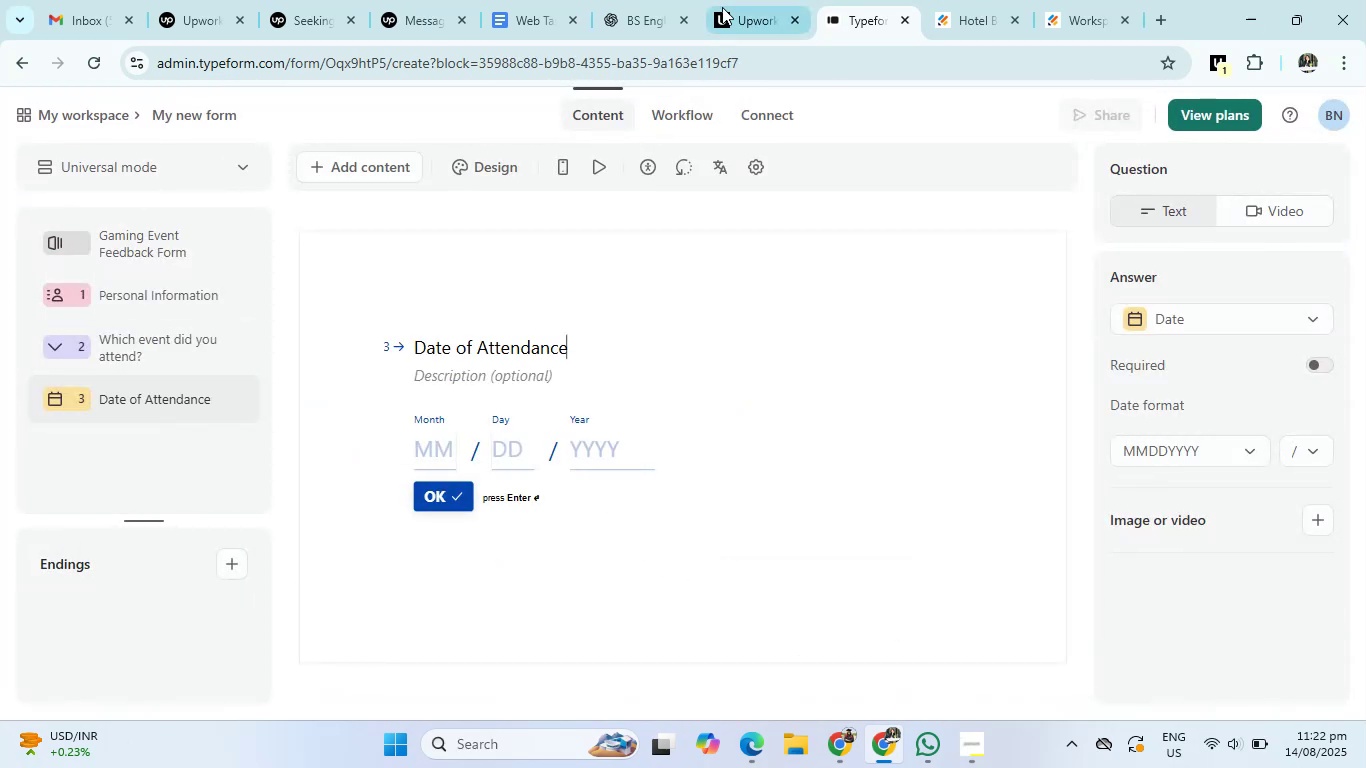 
left_click([656, 3])
 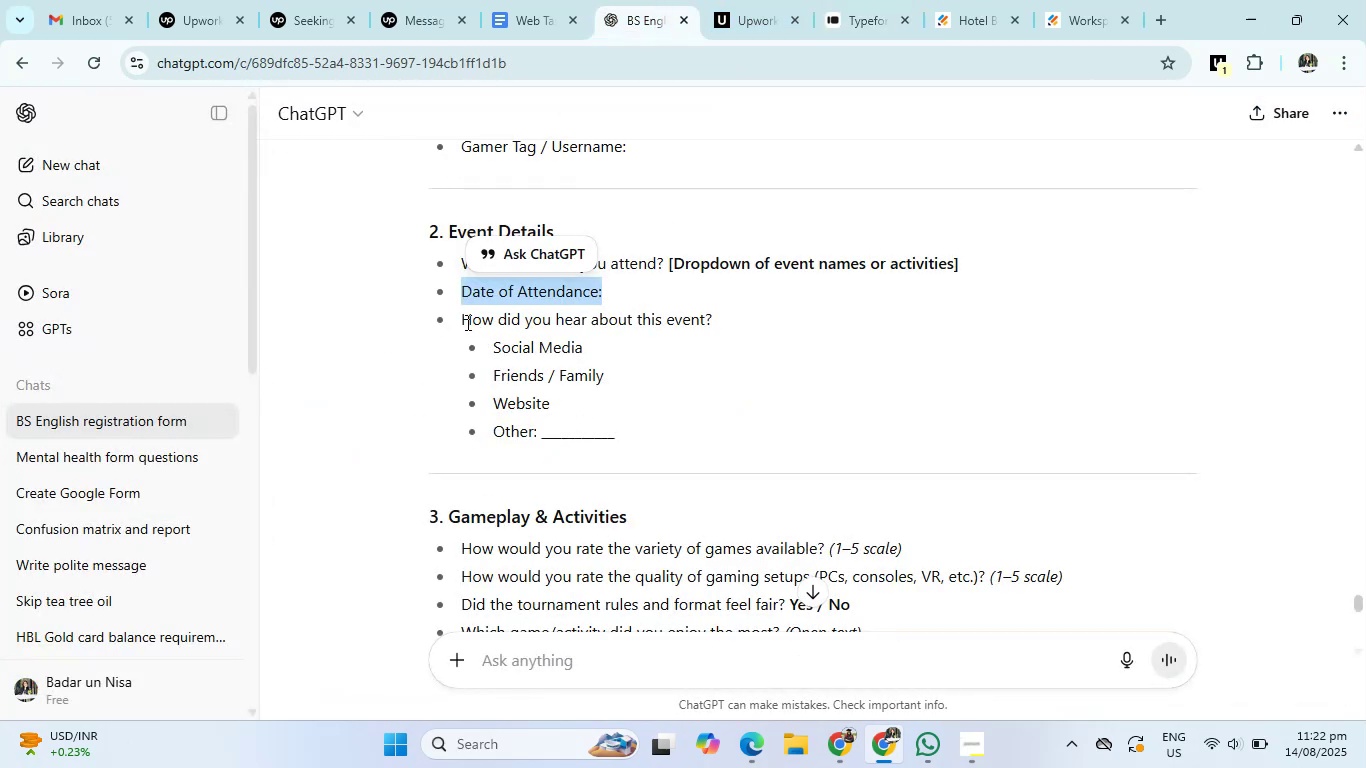 
left_click_drag(start_coordinate=[460, 321], to_coordinate=[704, 329])
 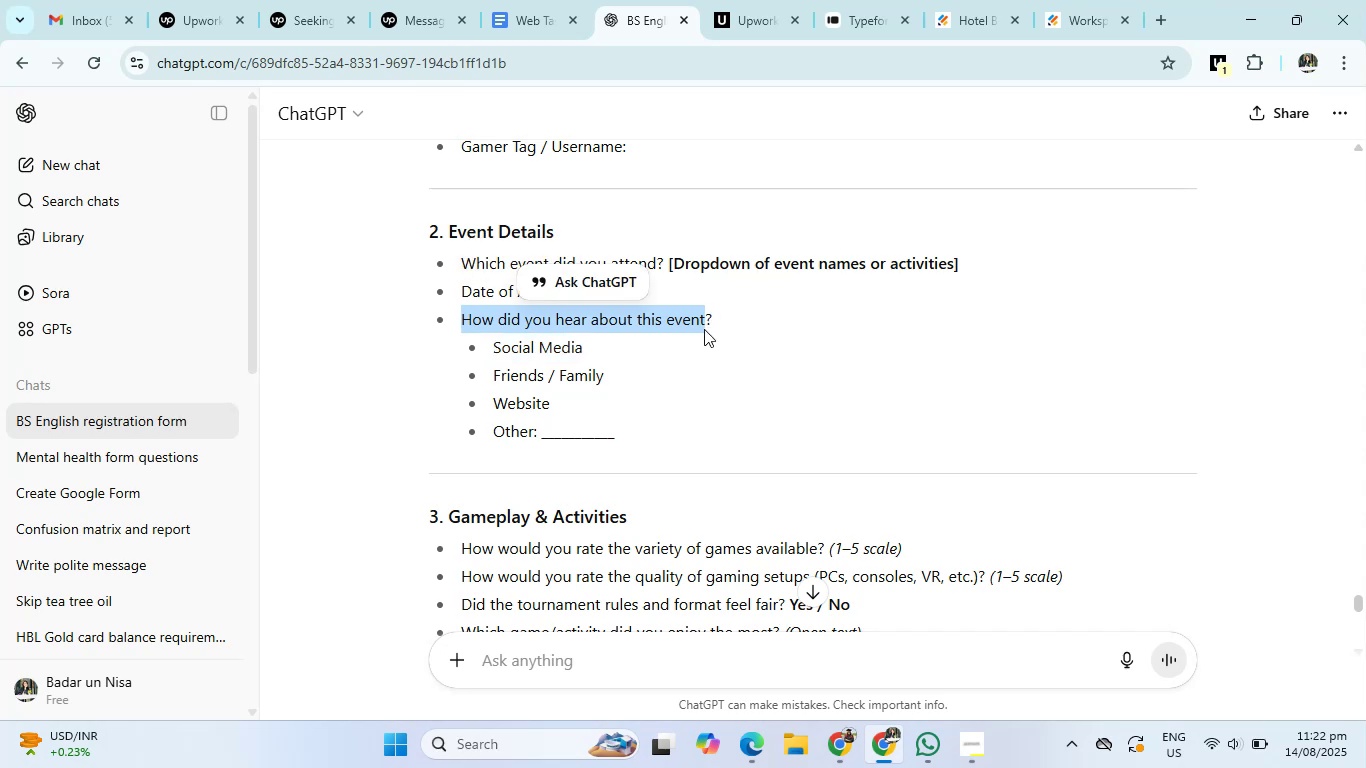 
key(Control+C)
 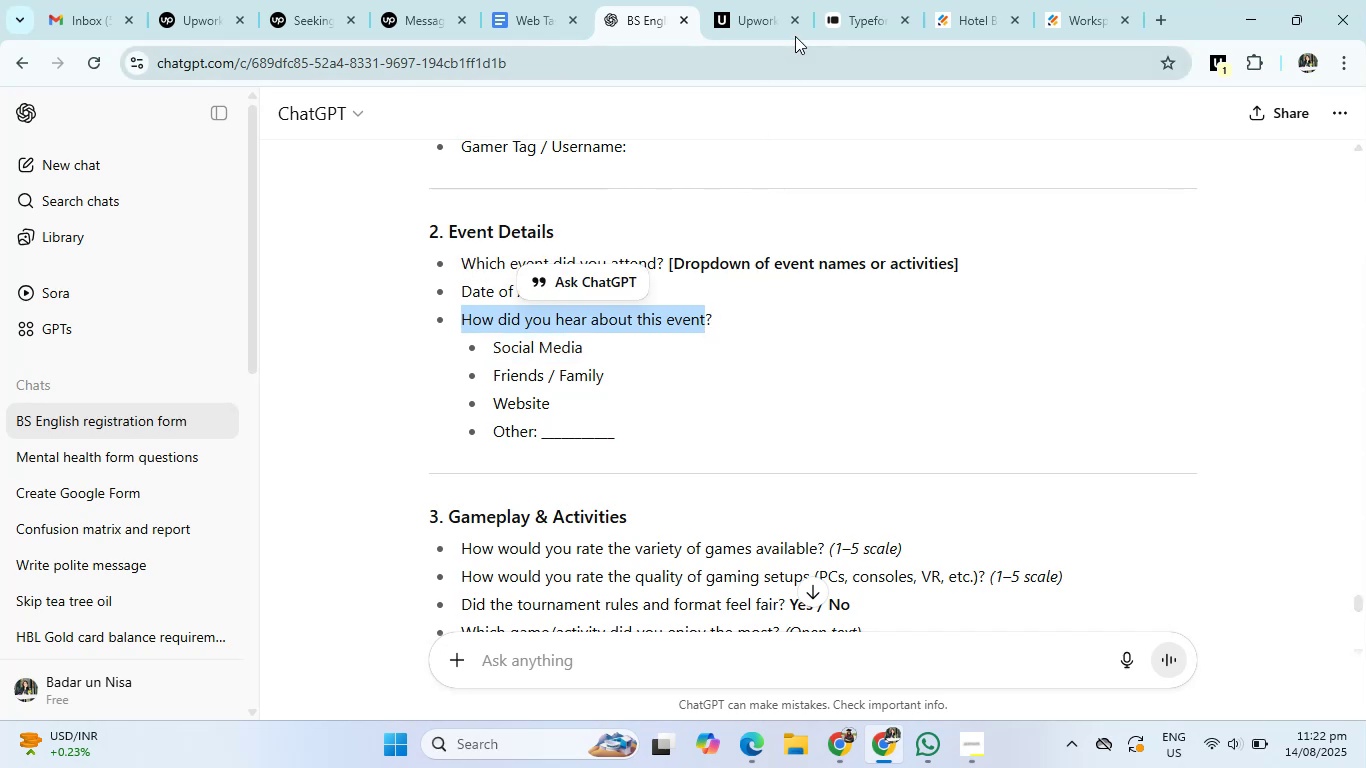 
left_click([839, 0])
 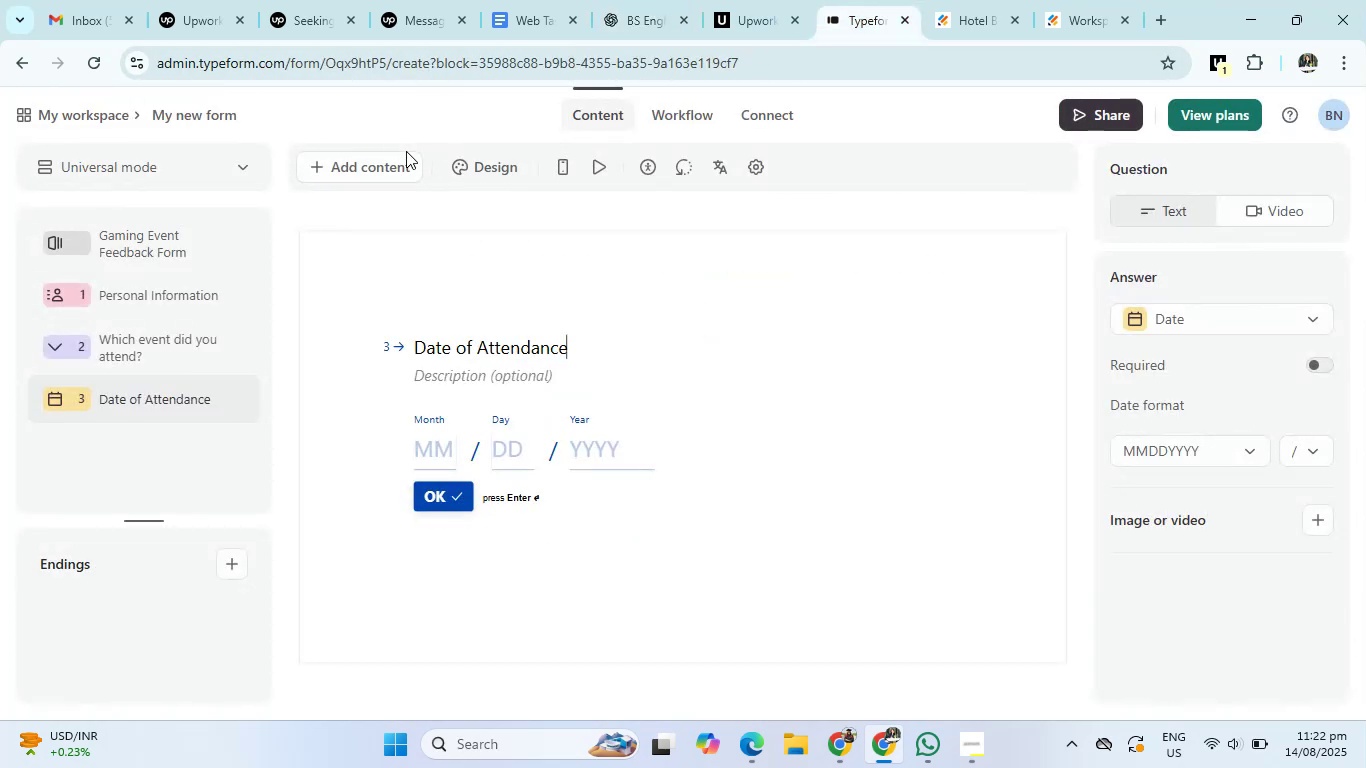 
left_click([393, 159])
 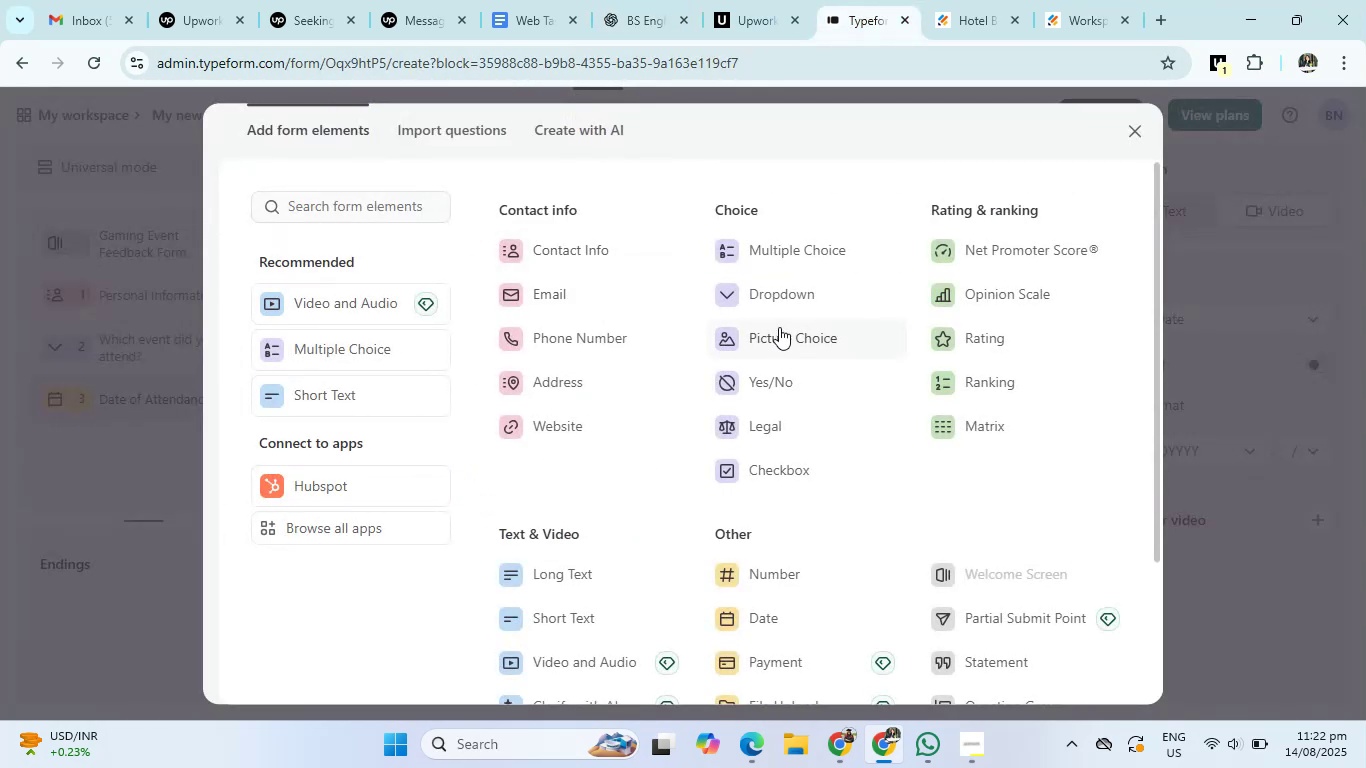 
left_click([791, 304])
 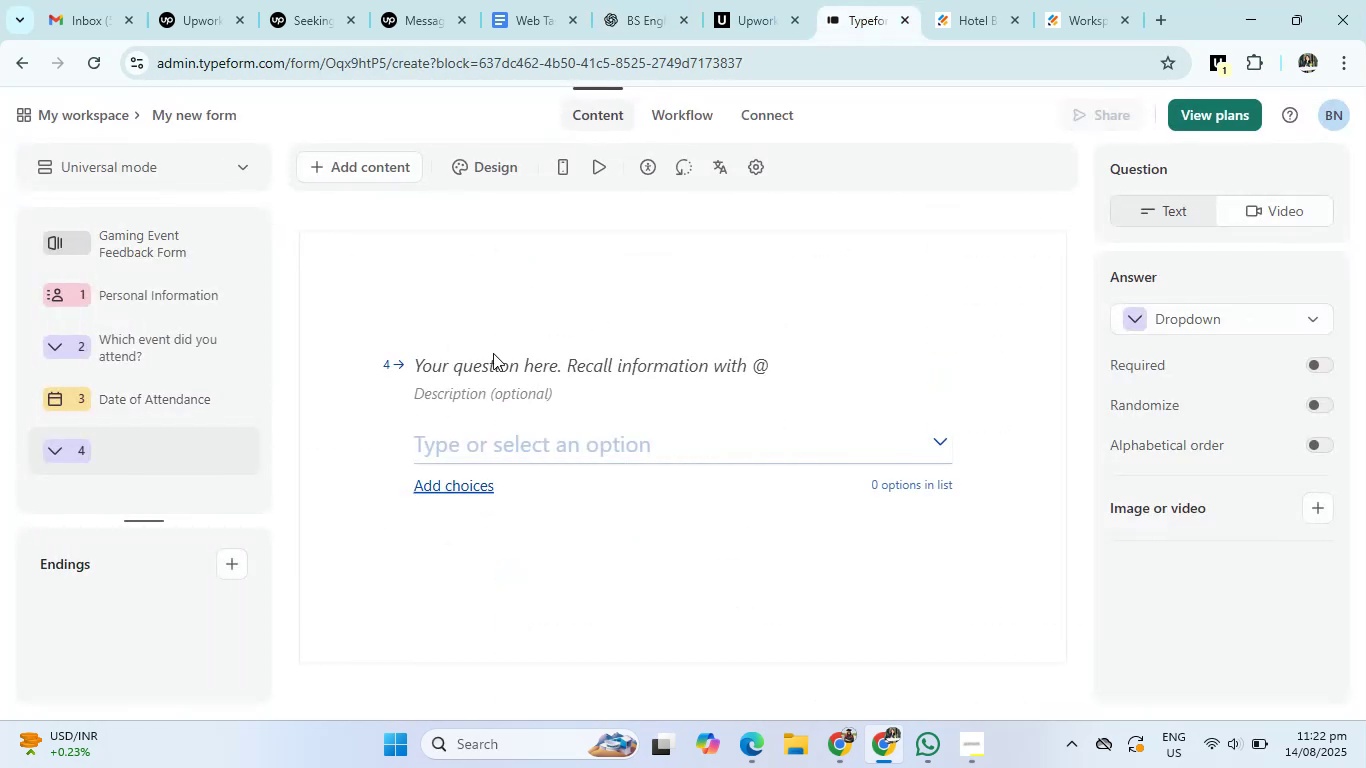 
left_click([489, 361])
 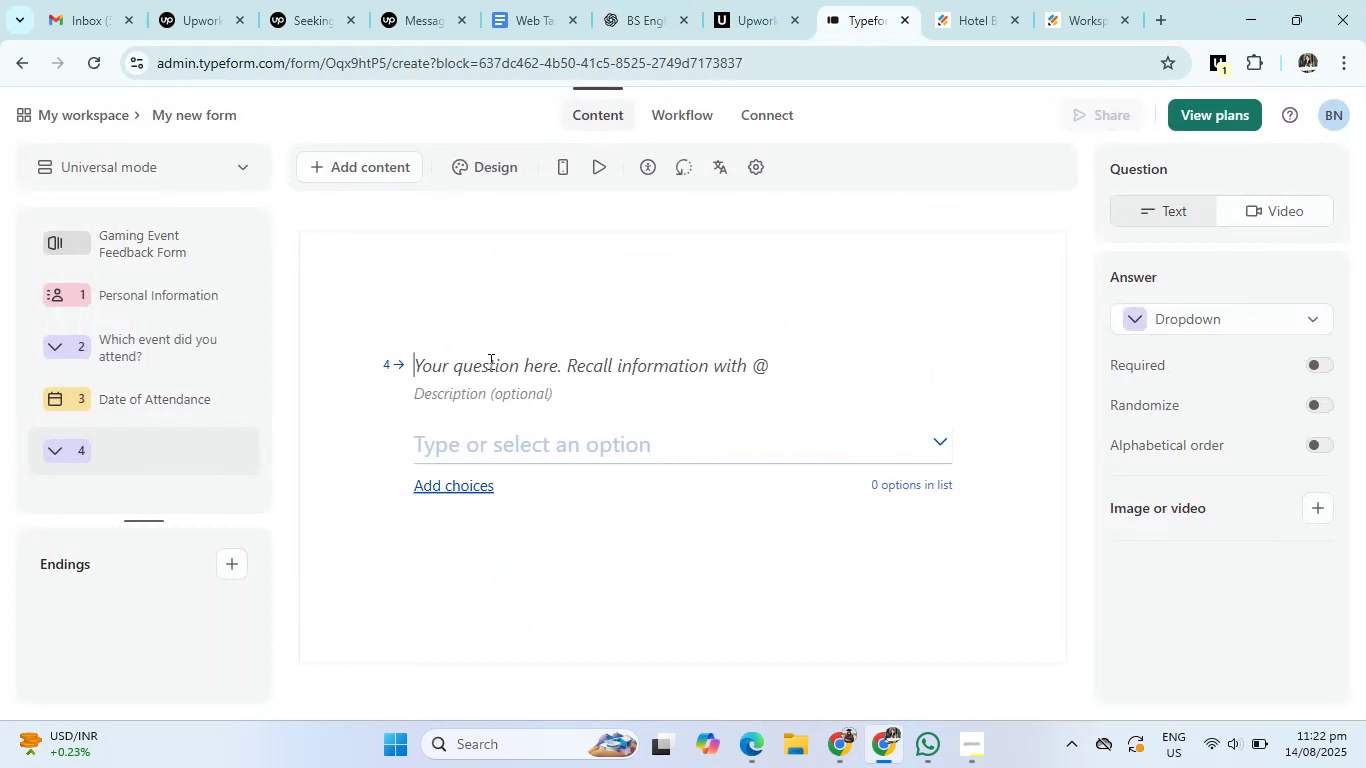 
key(Control+V)
 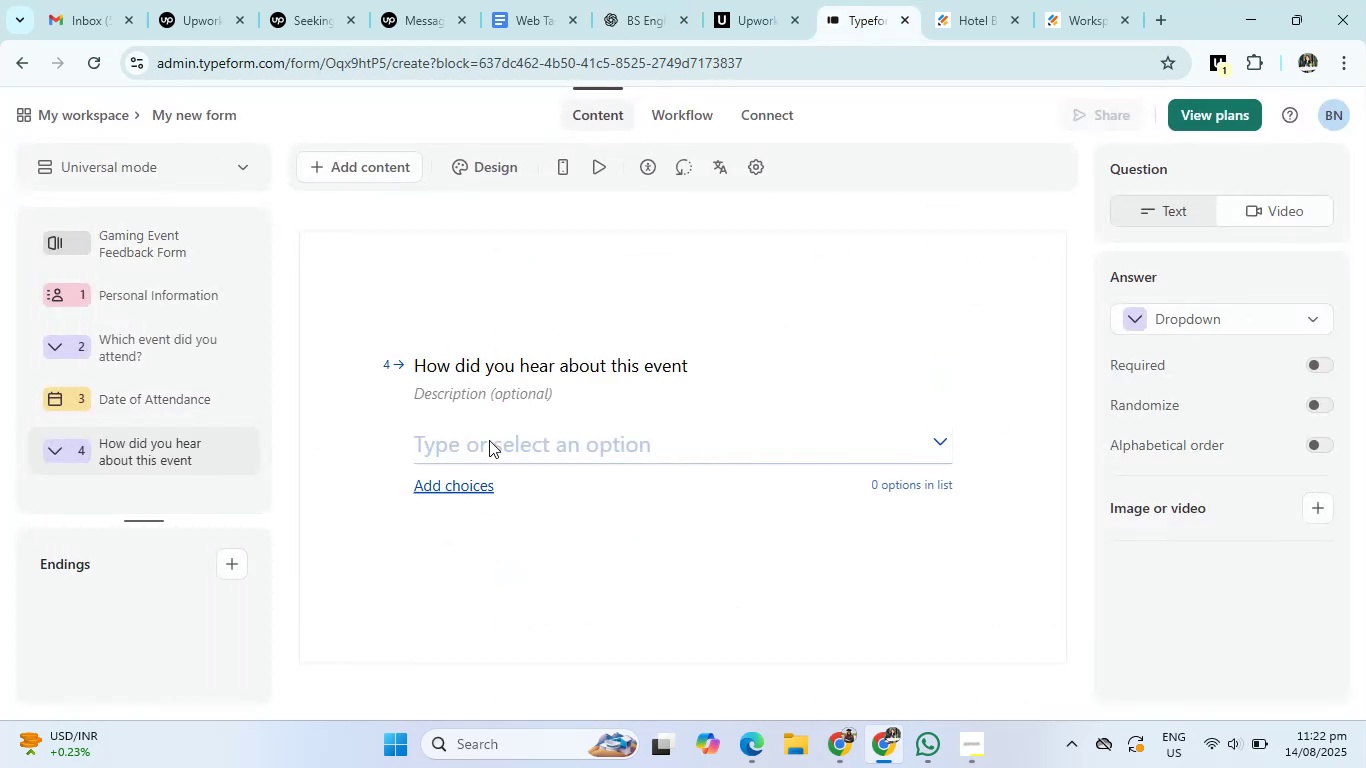 
left_click([489, 444])
 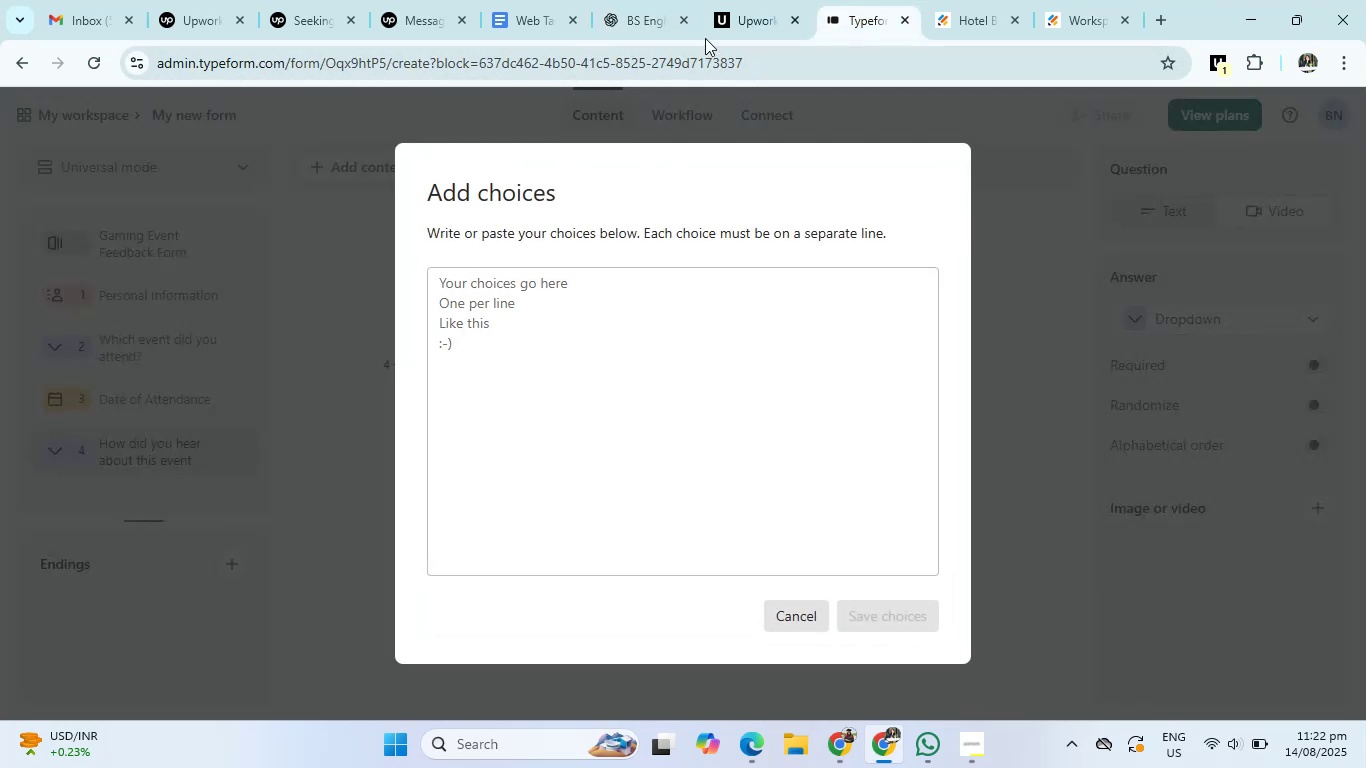 
left_click([658, 2])
 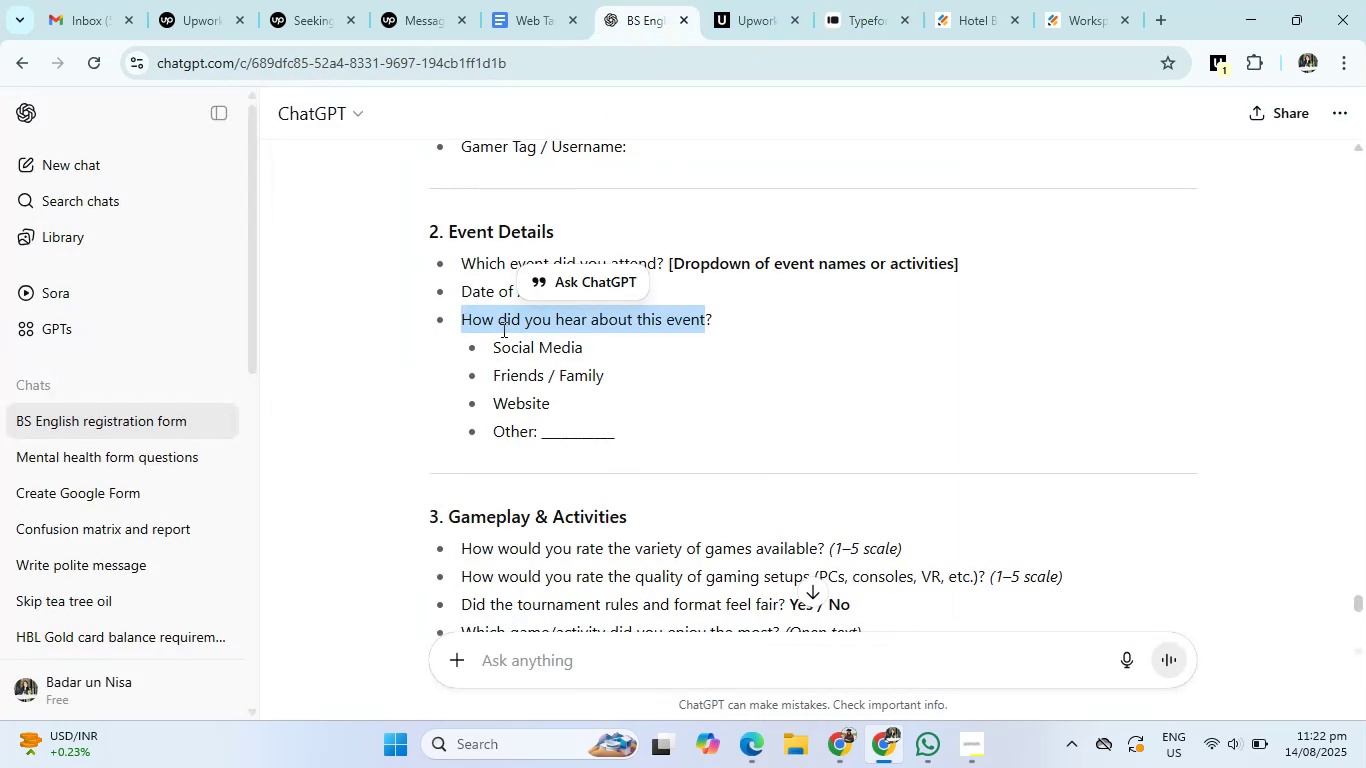 
left_click_drag(start_coordinate=[492, 350], to_coordinate=[621, 434])
 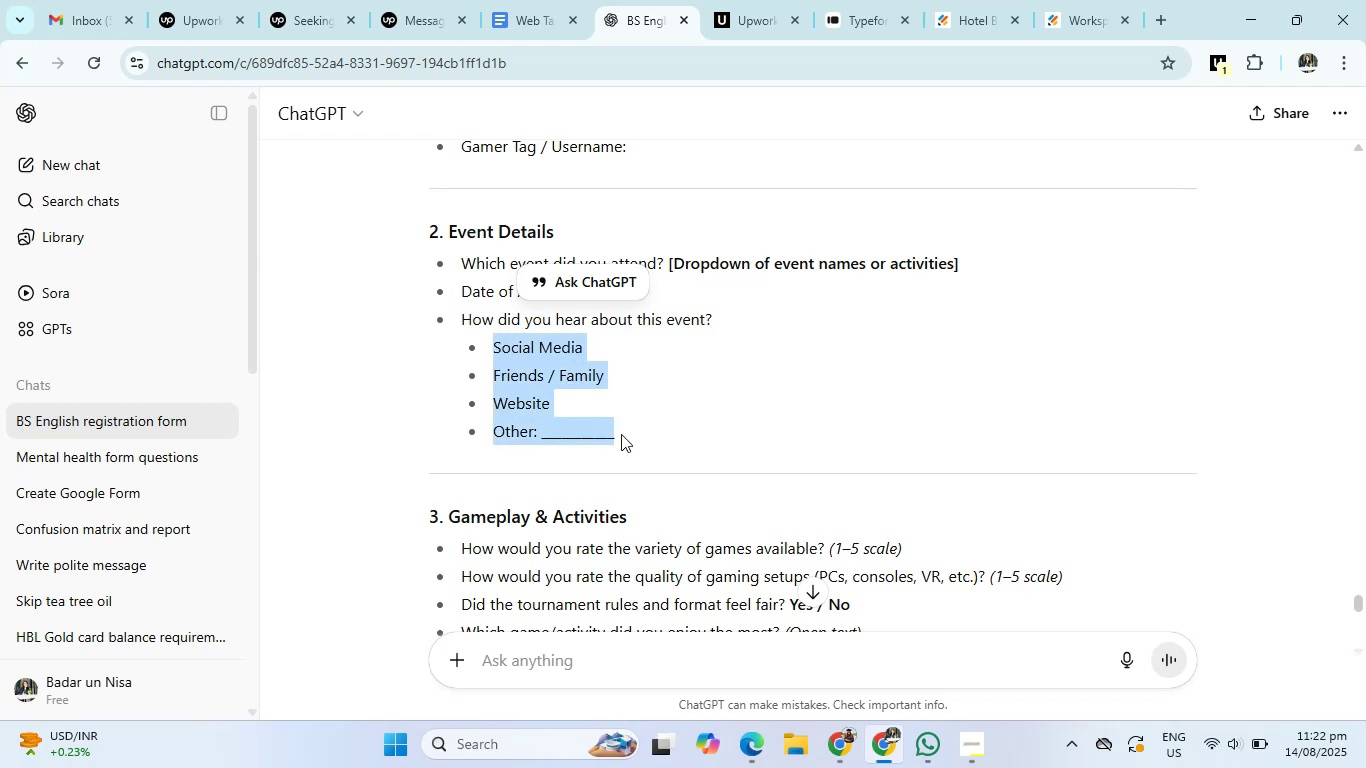 
key(Control+C)
 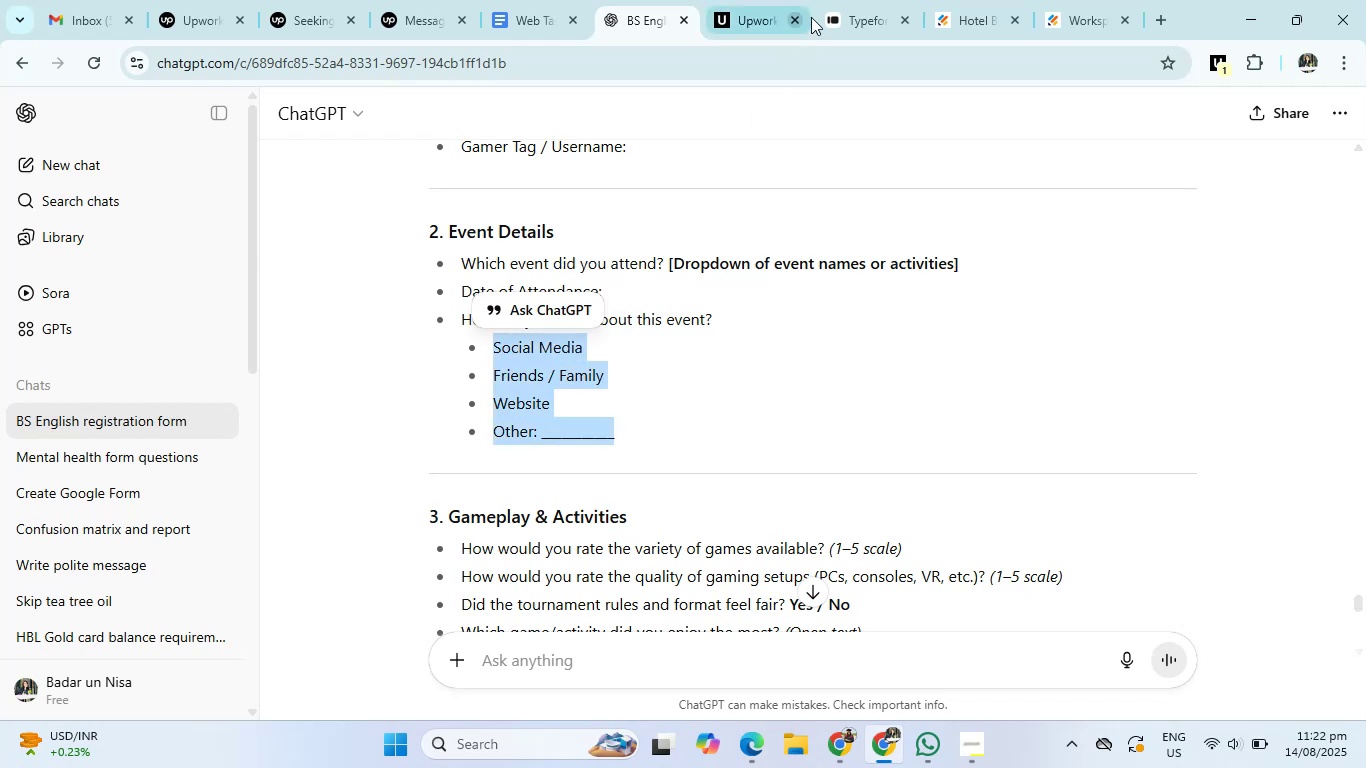 
left_click([840, 0])
 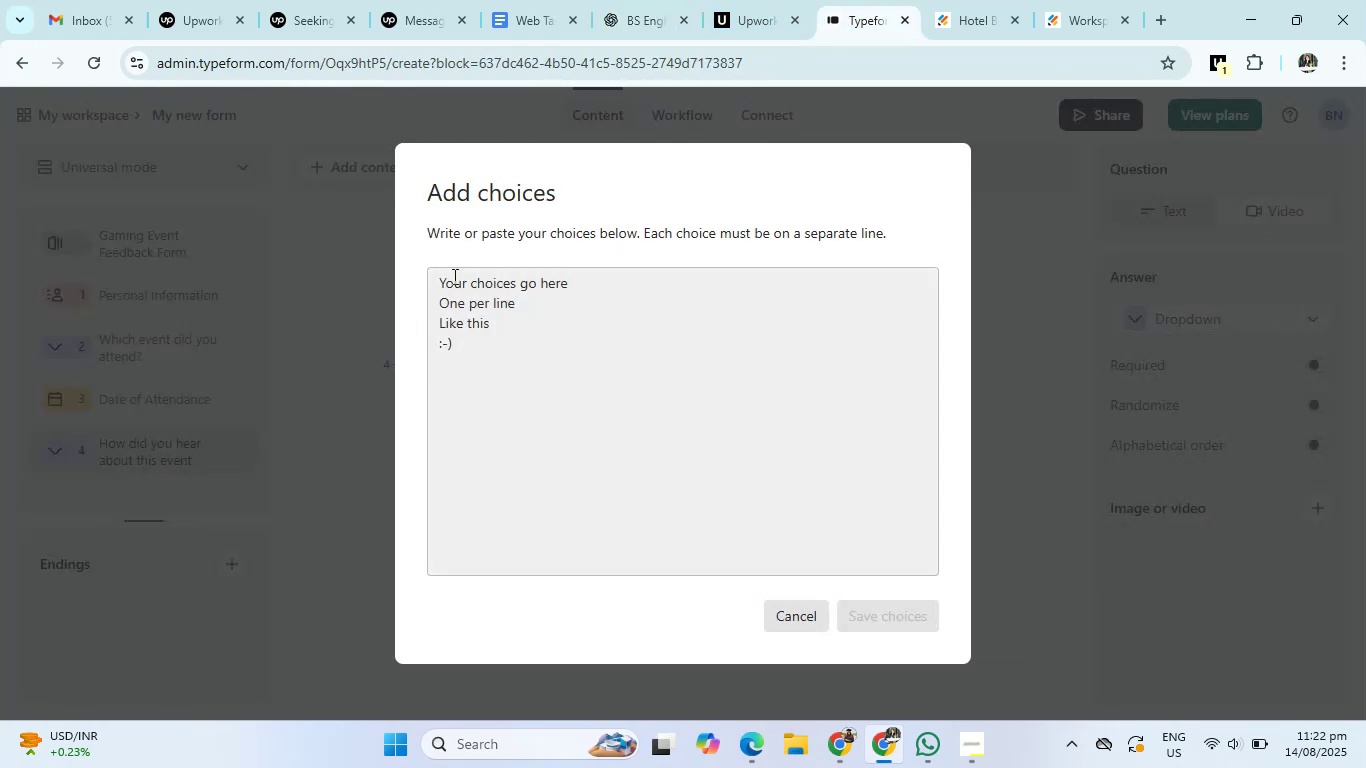 
left_click([449, 283])
 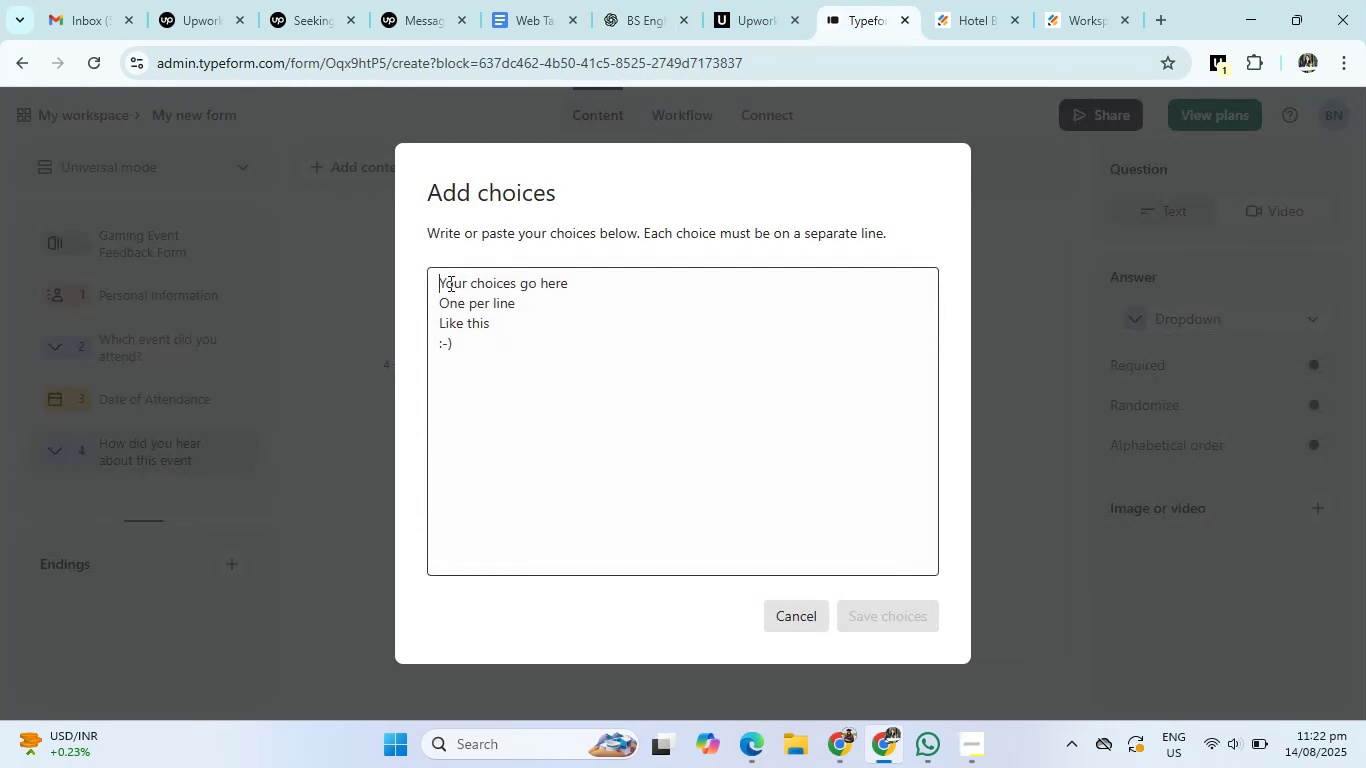 
key(Control+V)
 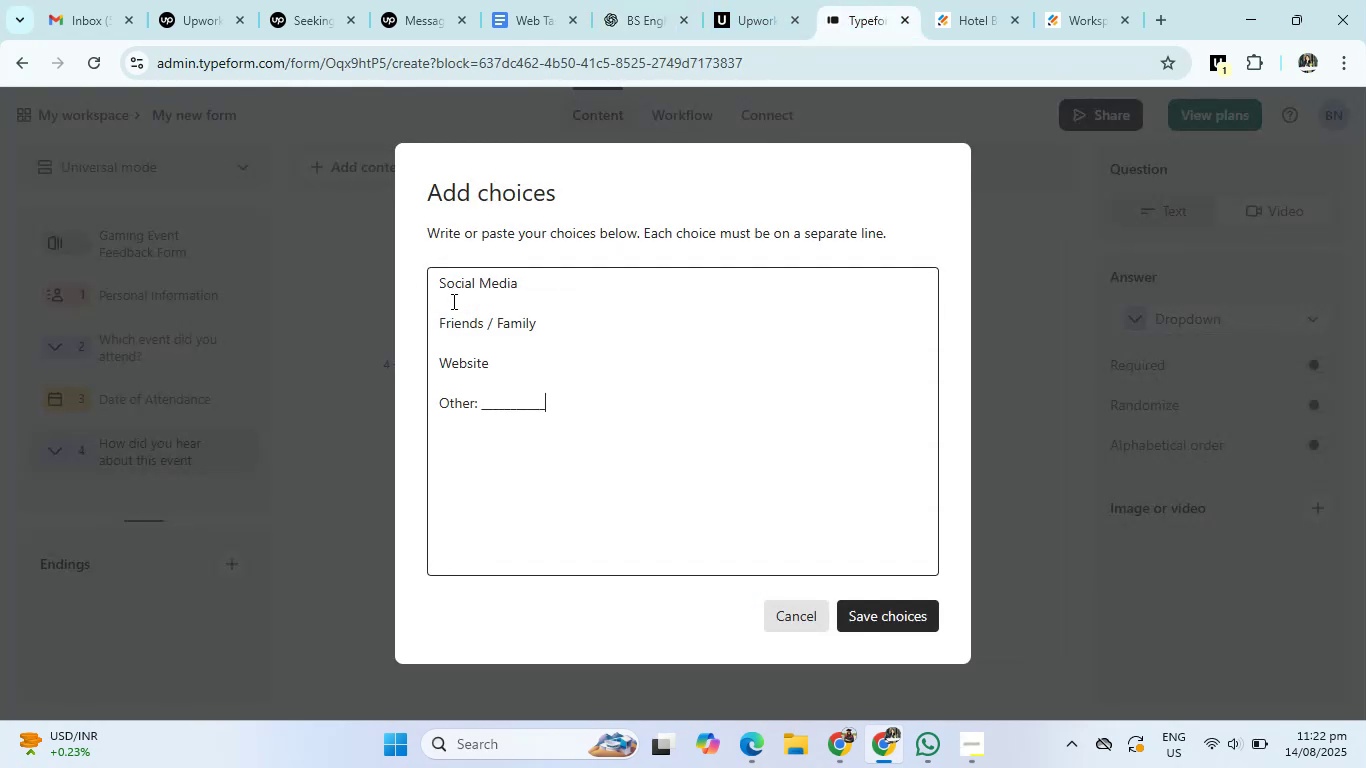 
left_click([452, 301])
 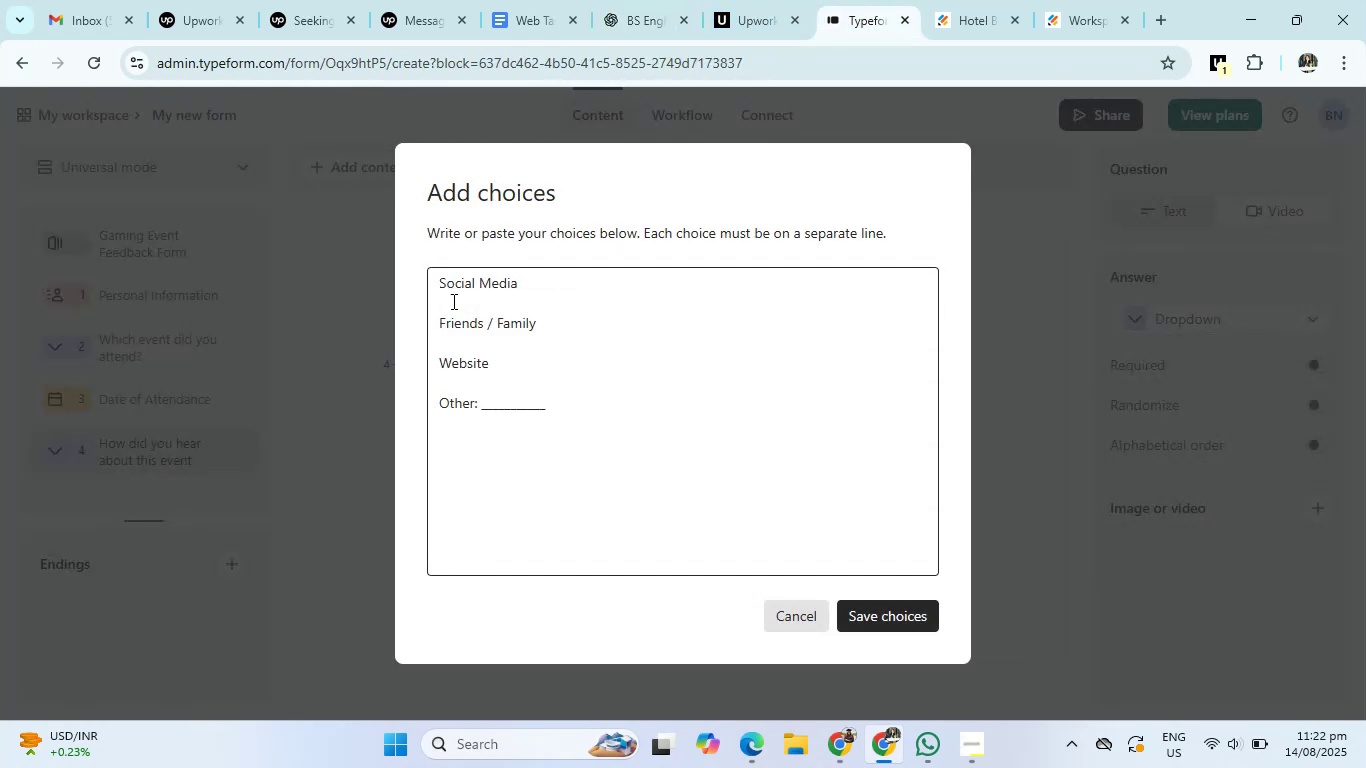 
key(Backspace)
 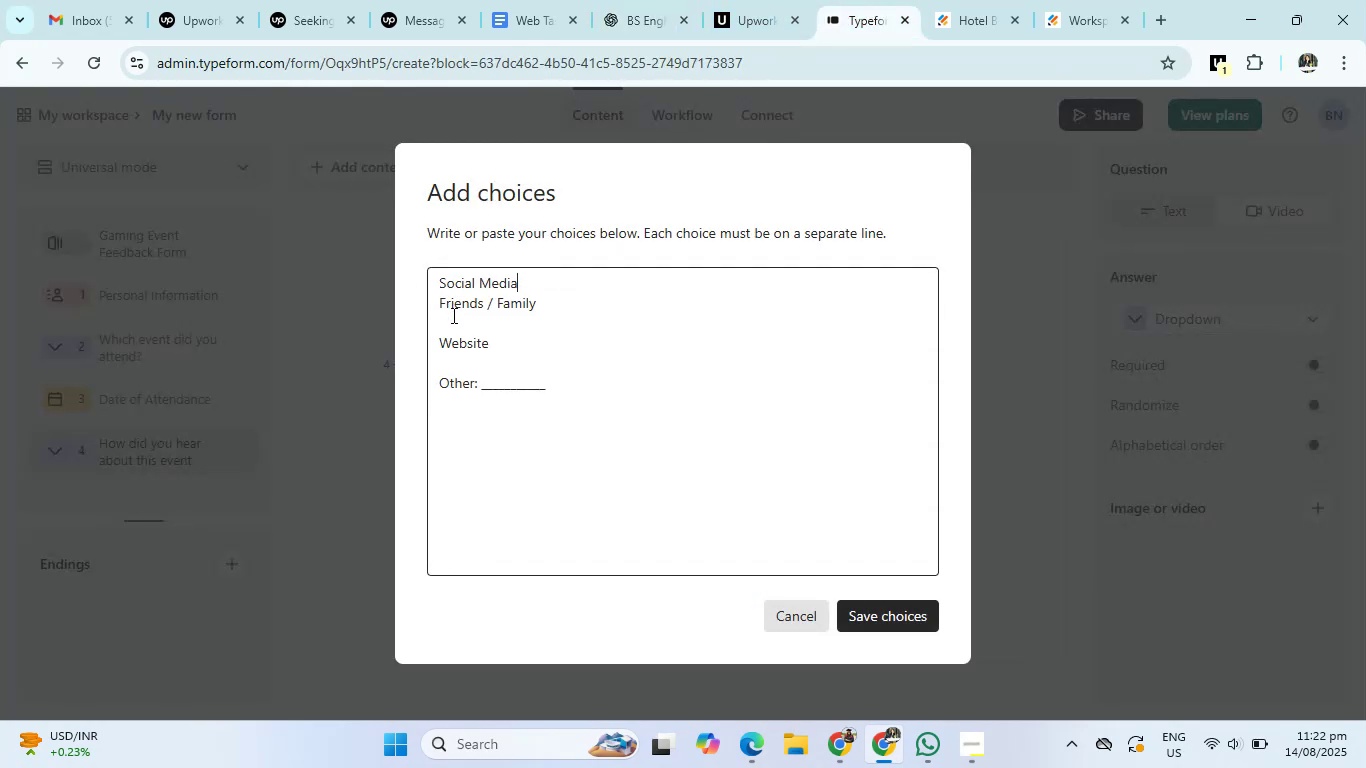 
left_click([452, 318])
 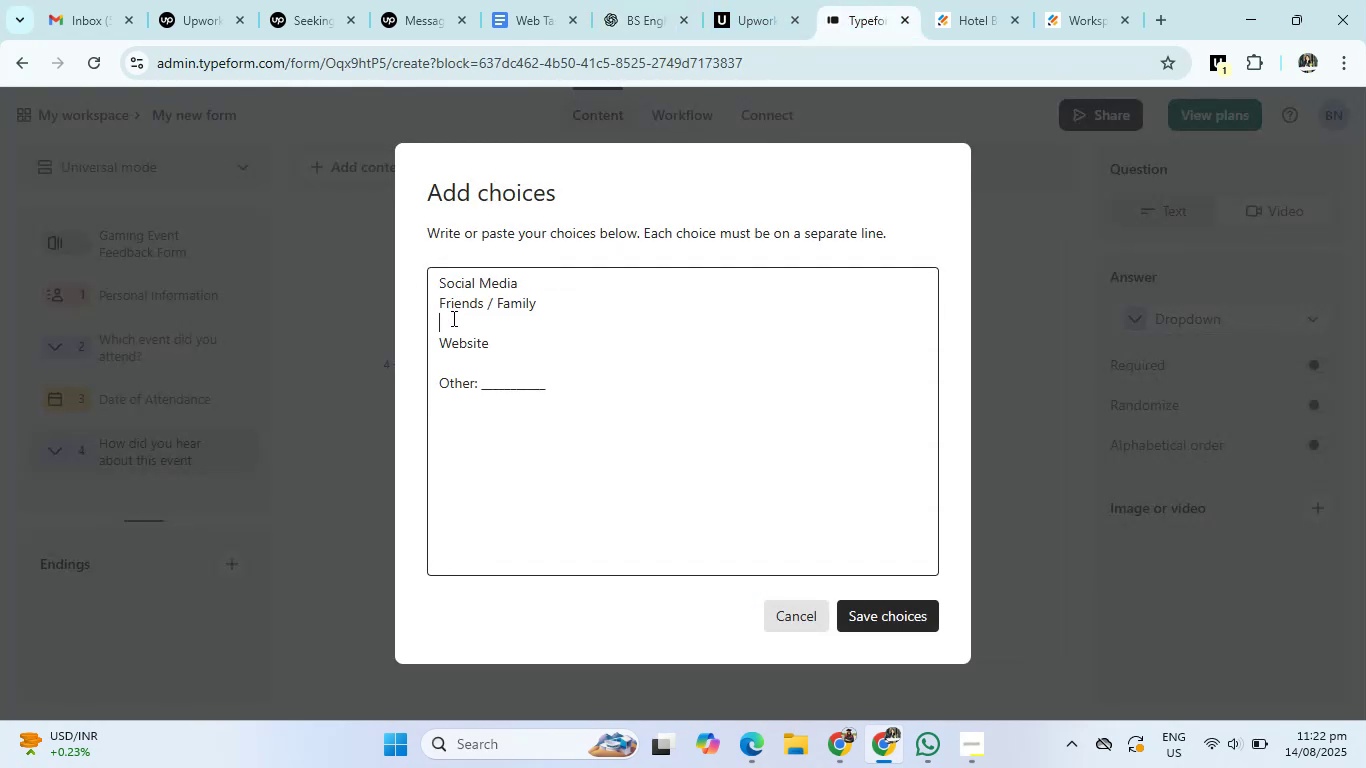 
key(Backspace)
 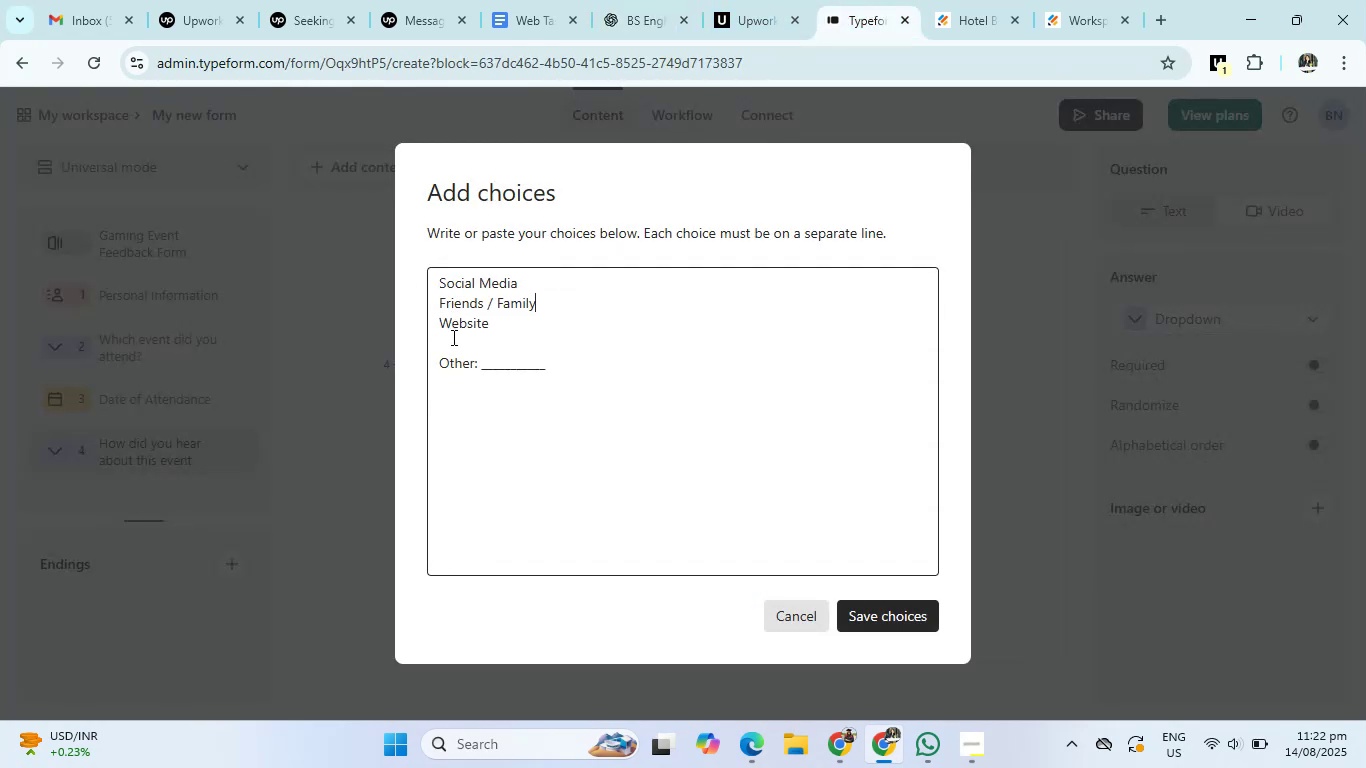 
left_click([452, 345])
 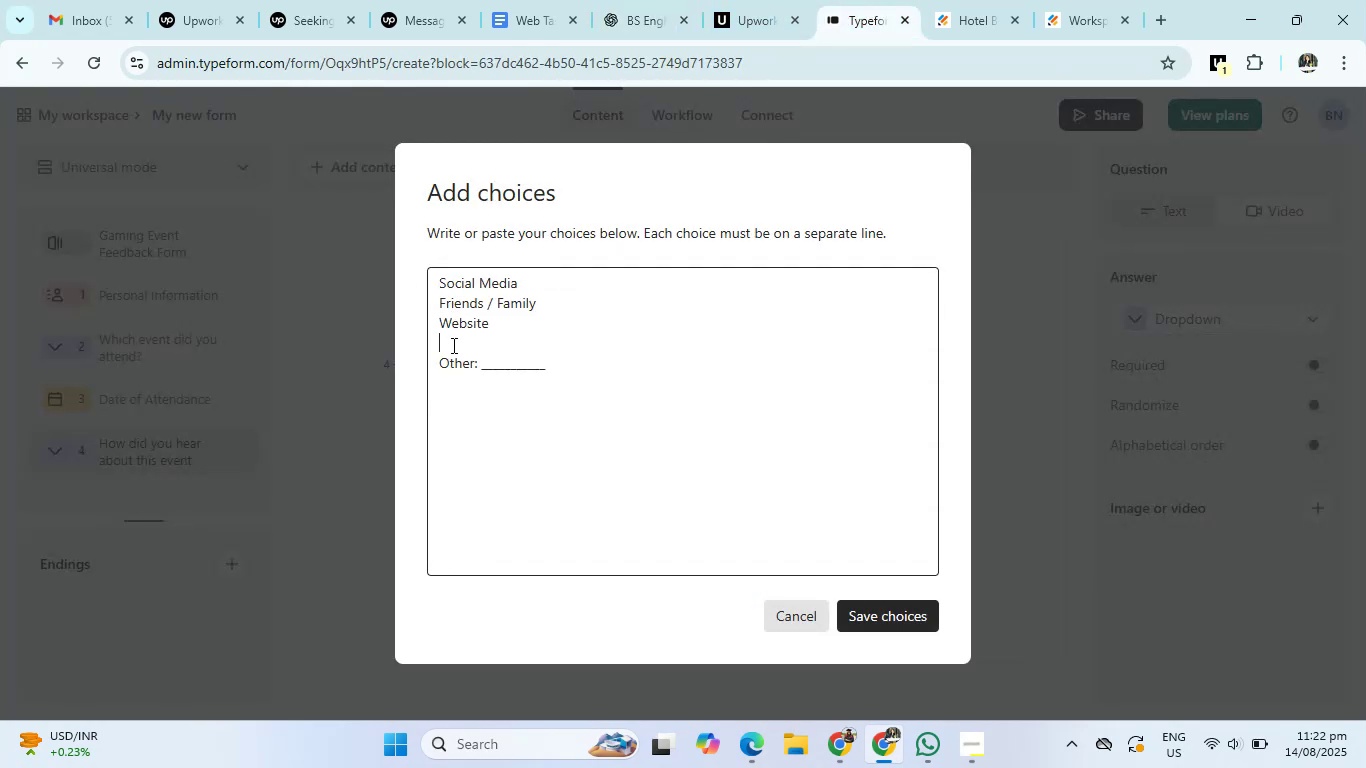 
key(Backspace)
 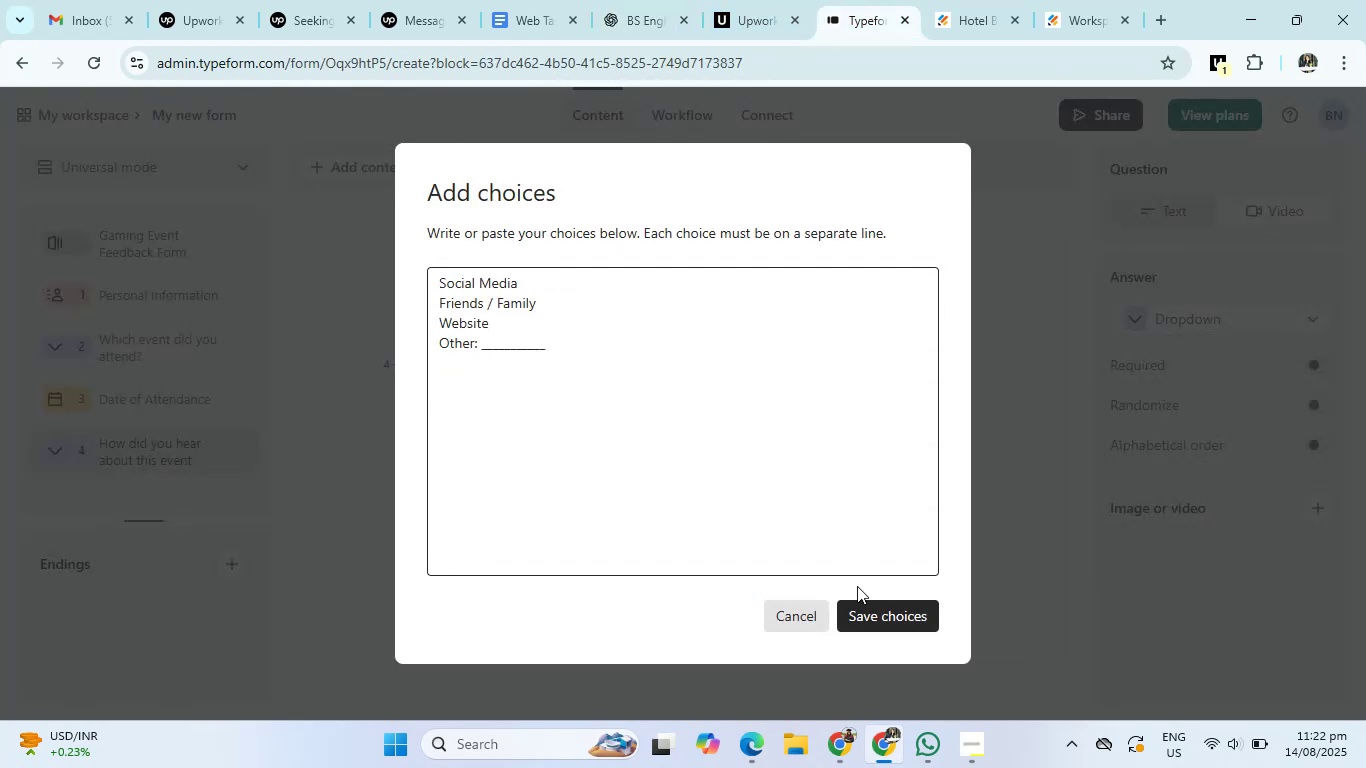 
left_click([866, 611])
 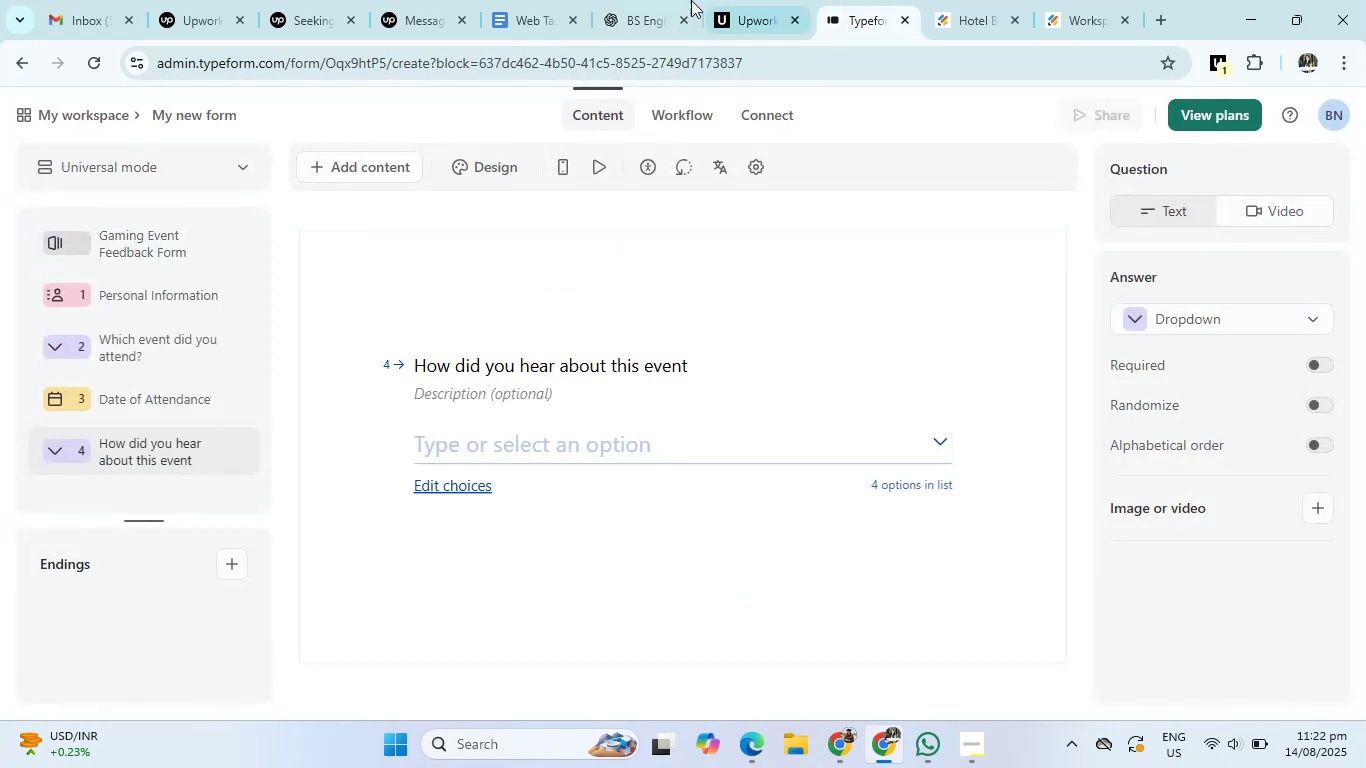 
left_click([643, 0])
 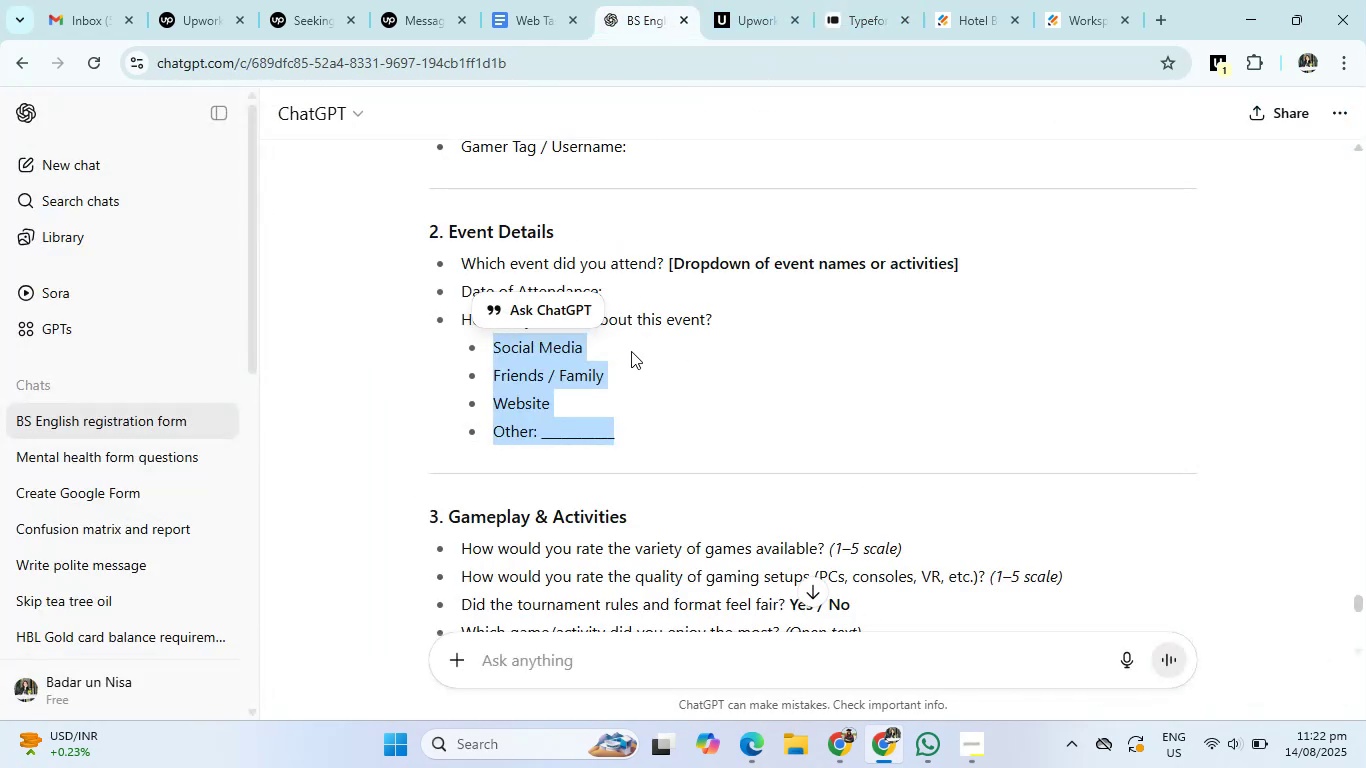 
scroll: coordinate [595, 463], scroll_direction: down, amount: 3.0
 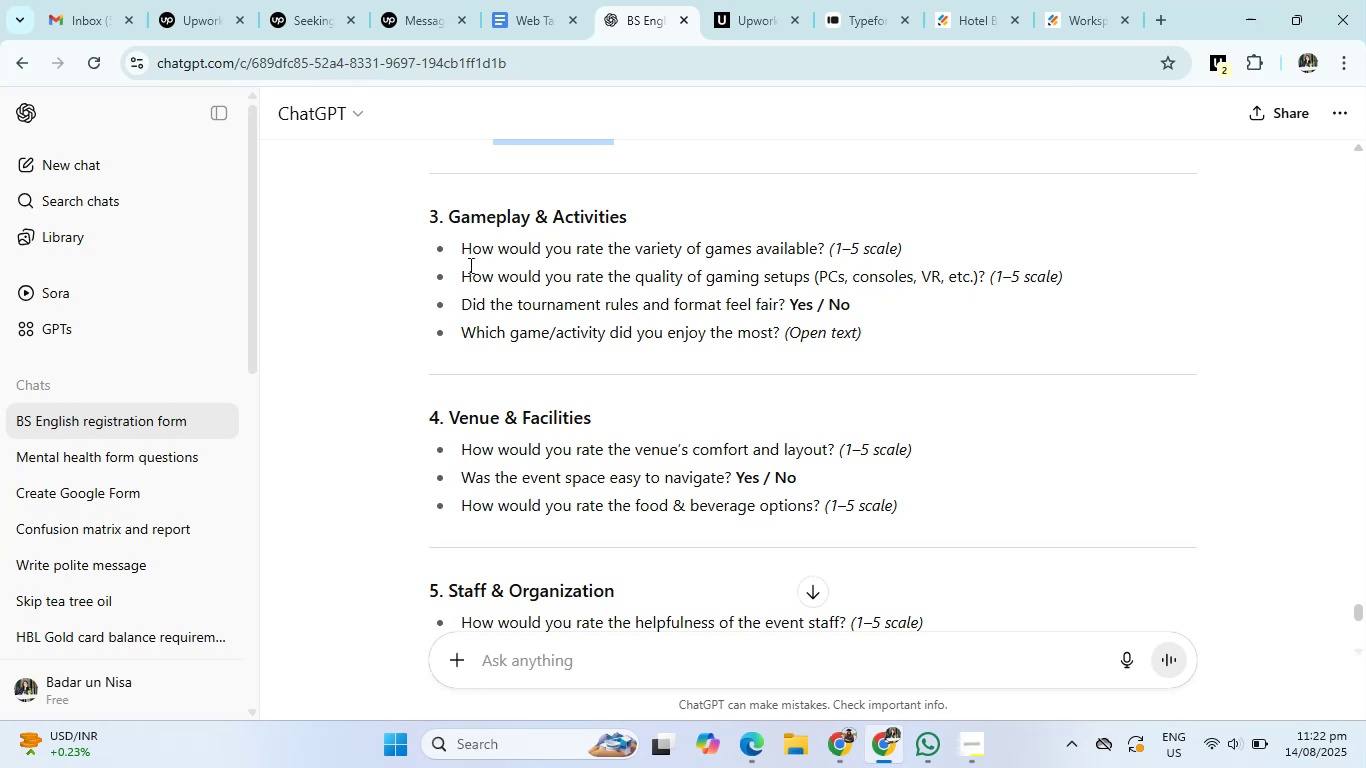 
left_click_drag(start_coordinate=[459, 251], to_coordinate=[823, 252])
 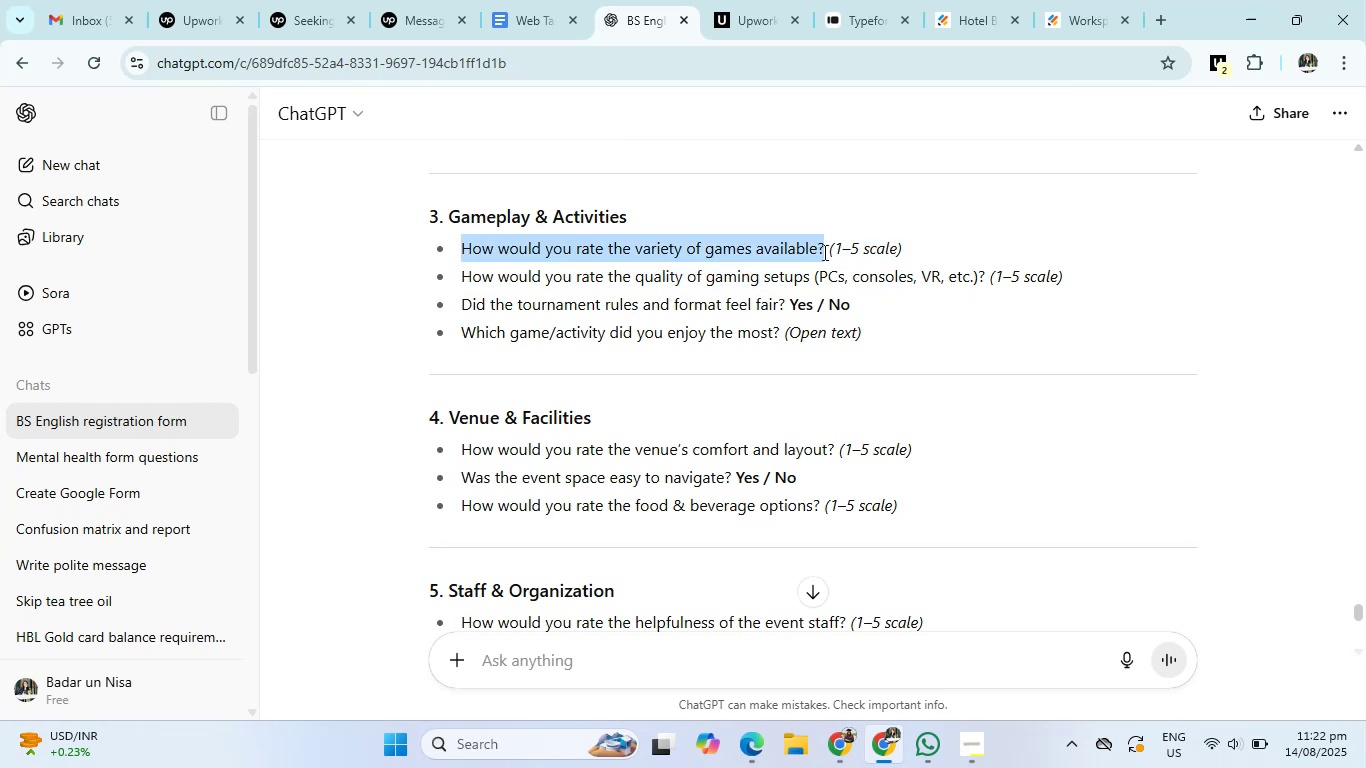 
key(Control+C)
 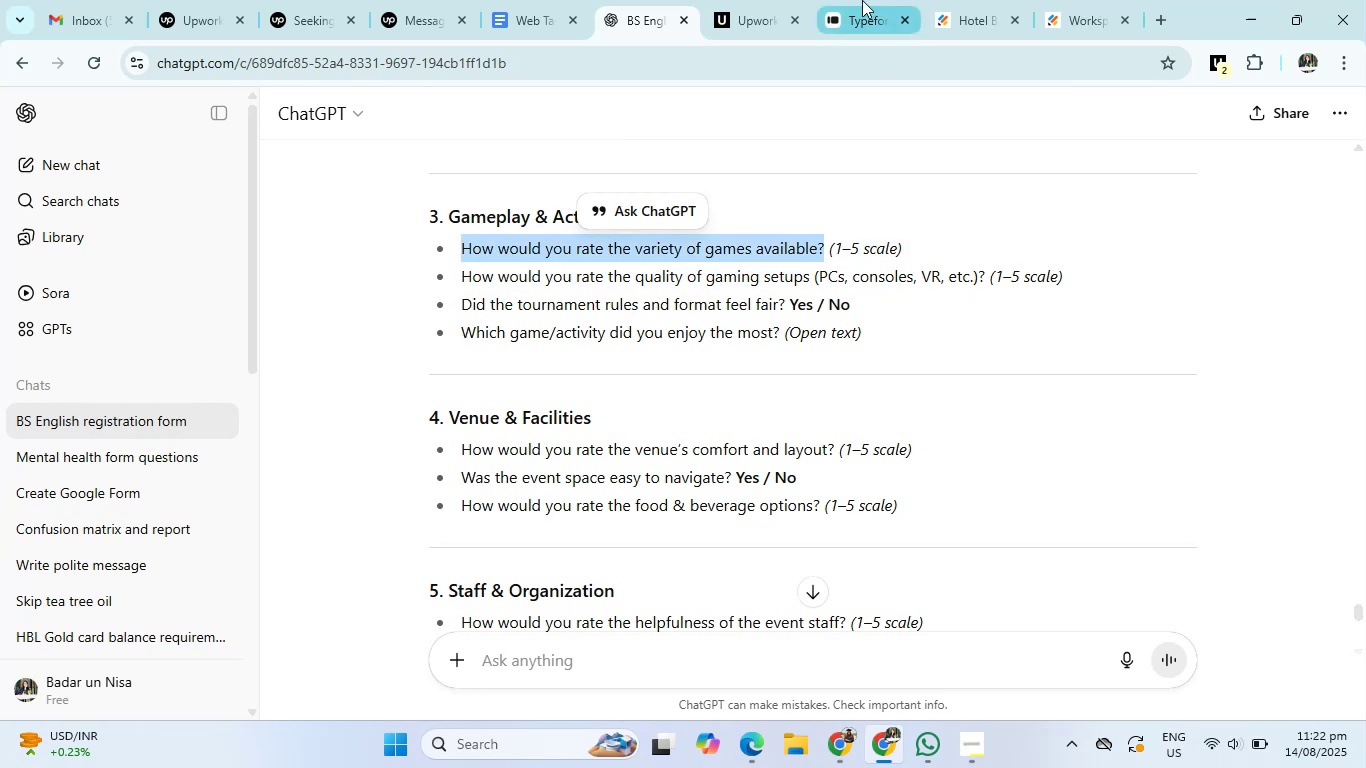 
left_click([862, 0])
 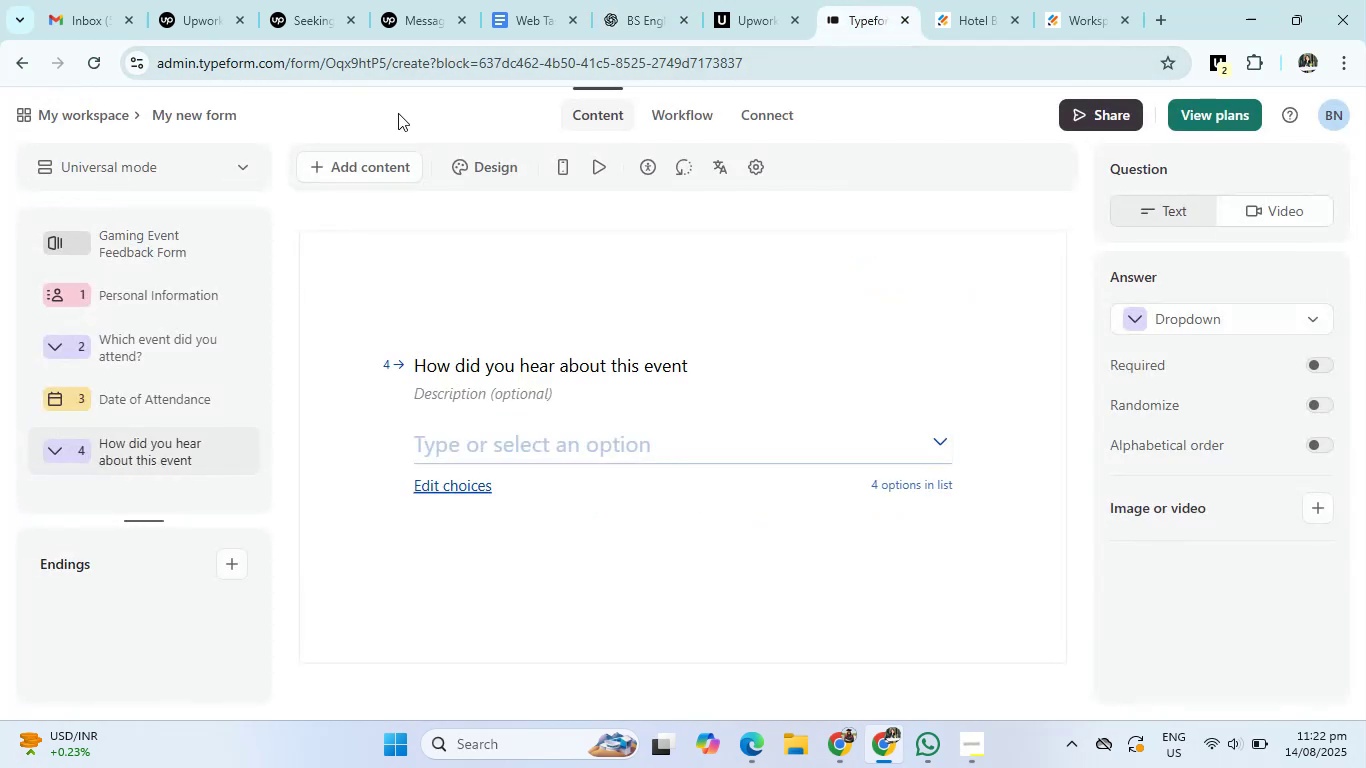 
left_click([375, 163])
 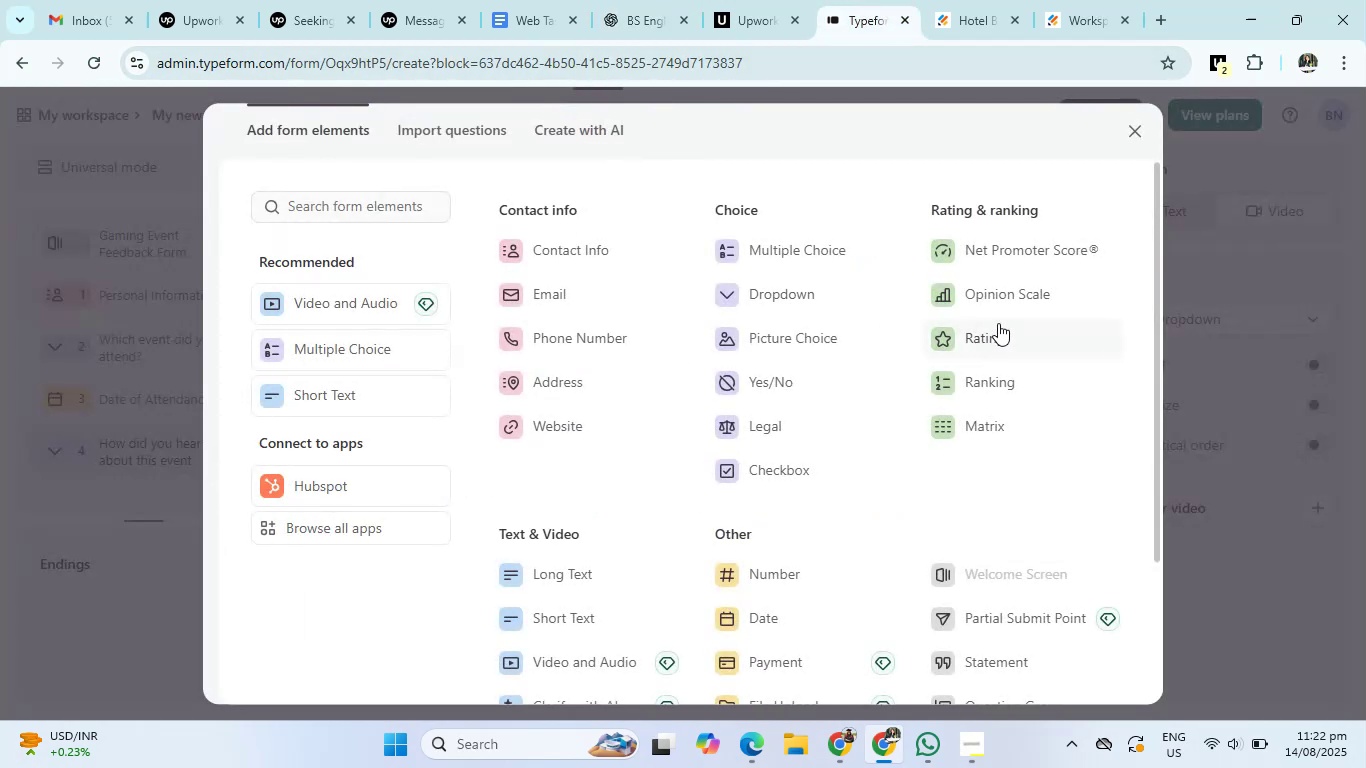 
left_click([1008, 295])
 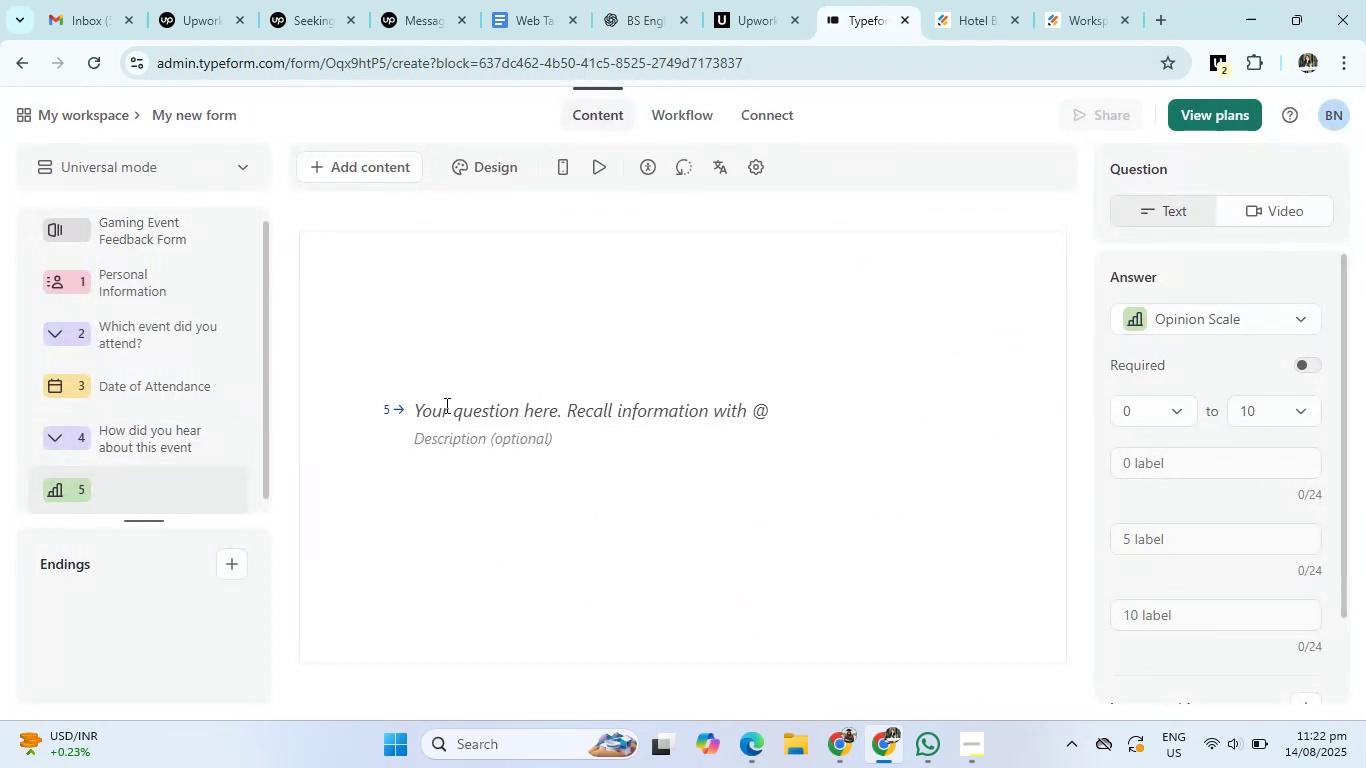 
left_click([445, 411])
 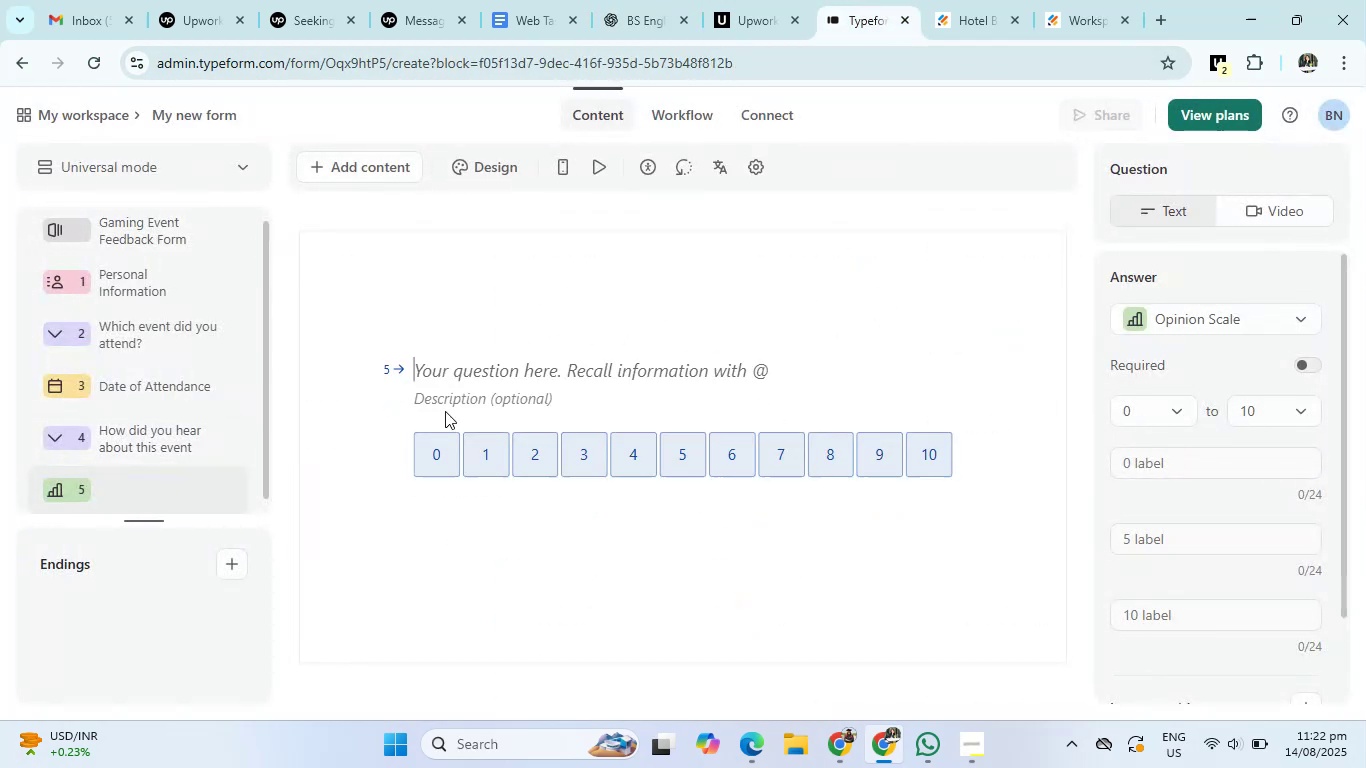 
key(Control+V)
 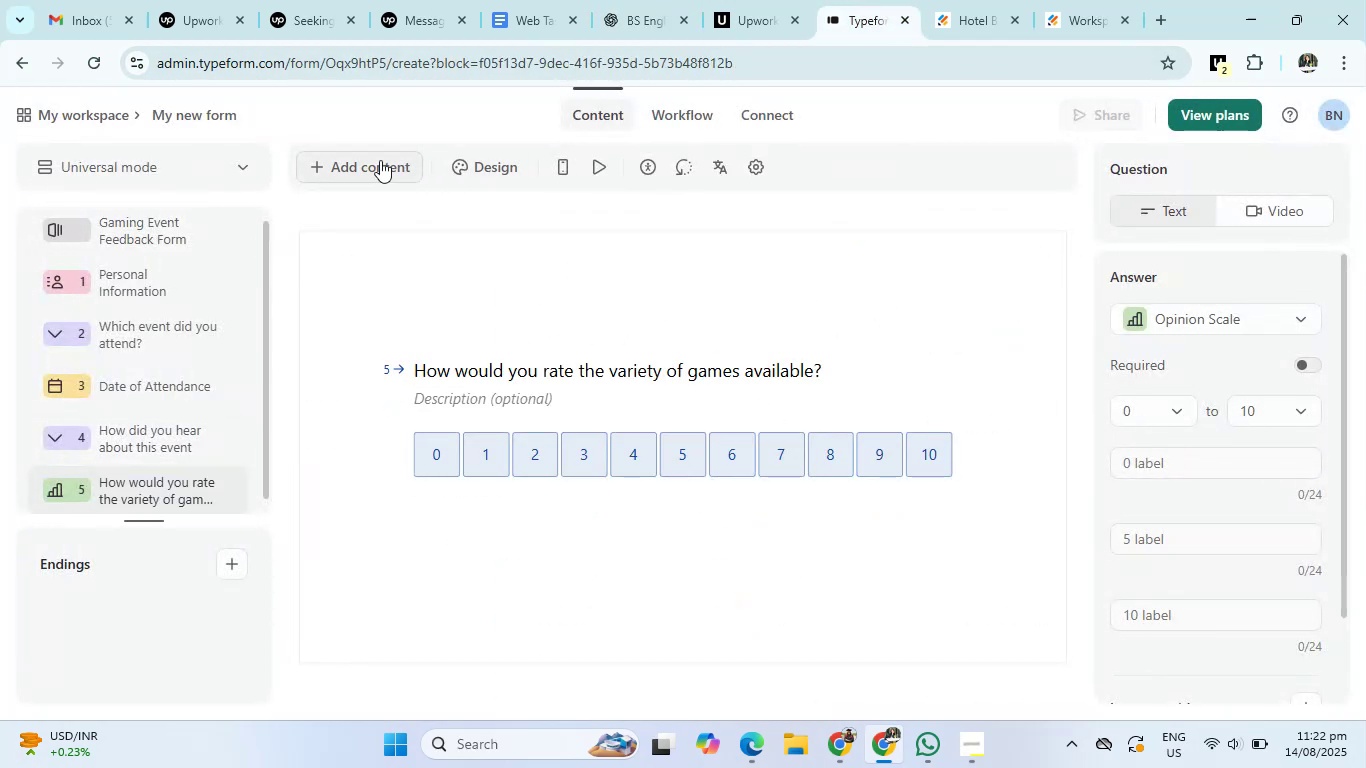 
left_click([378, 163])
 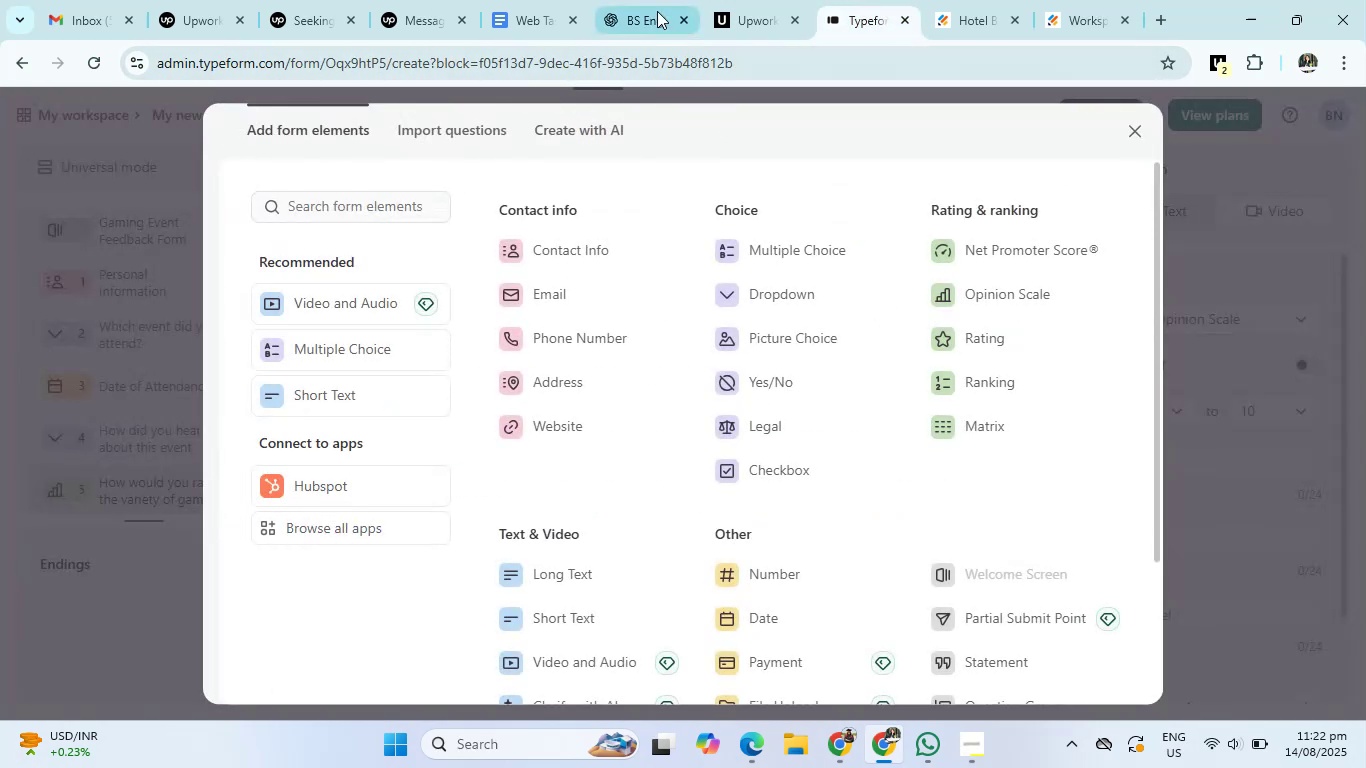 
left_click([656, 10])
 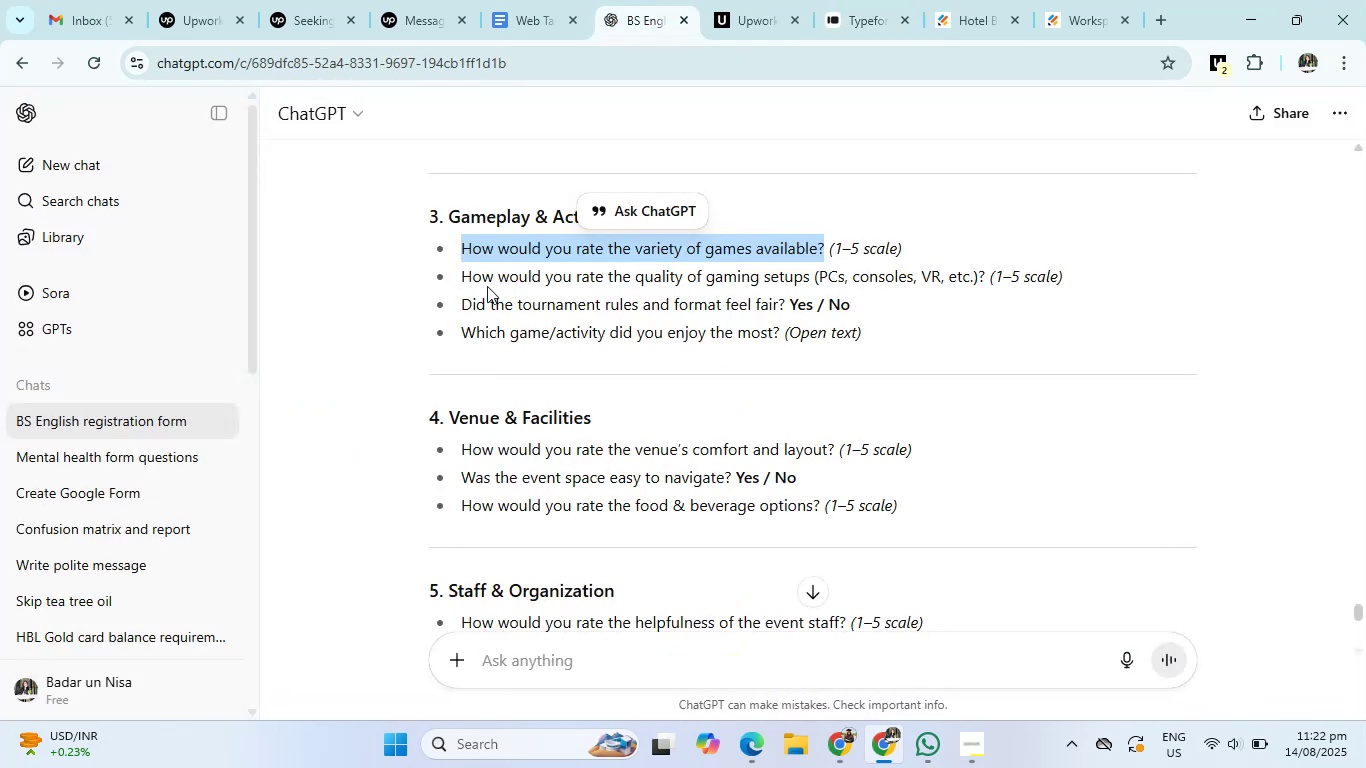 
left_click_drag(start_coordinate=[457, 282], to_coordinate=[983, 279])
 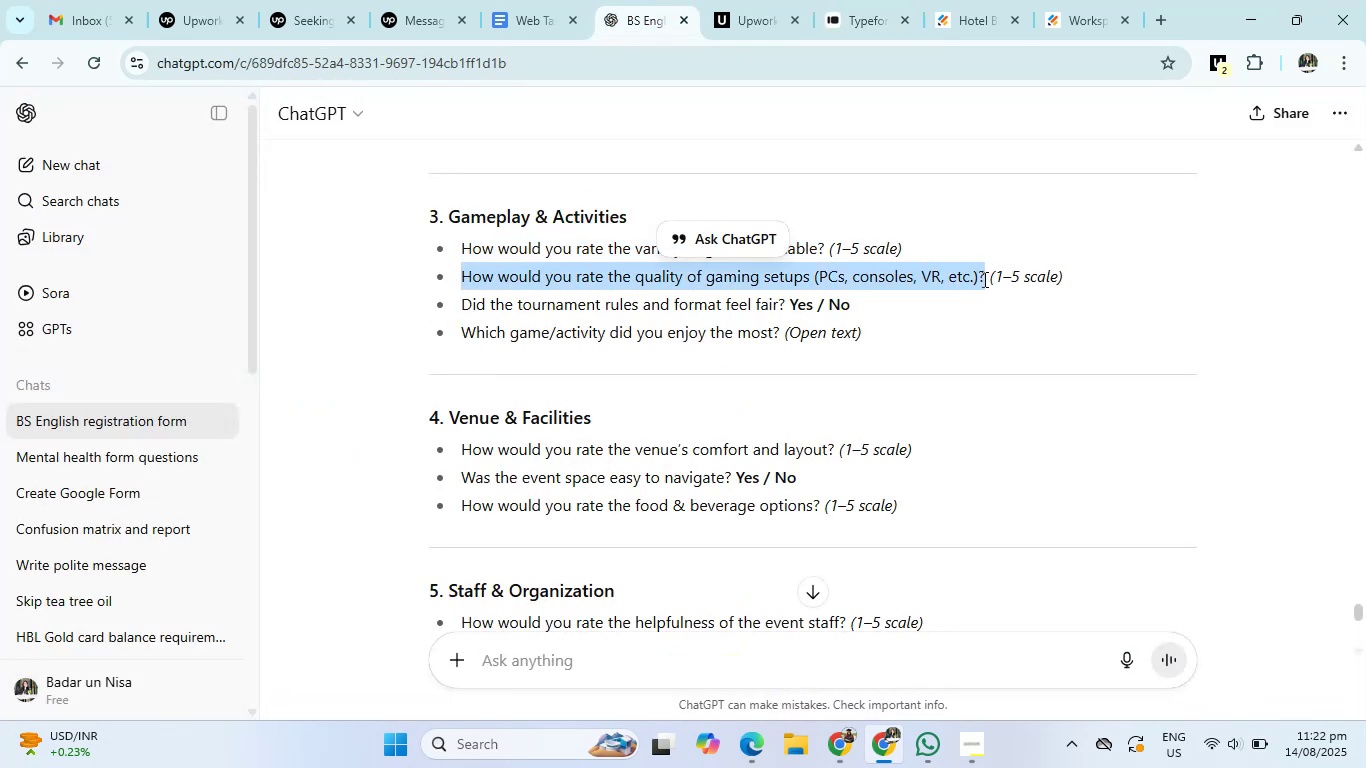 
key(Control+C)
 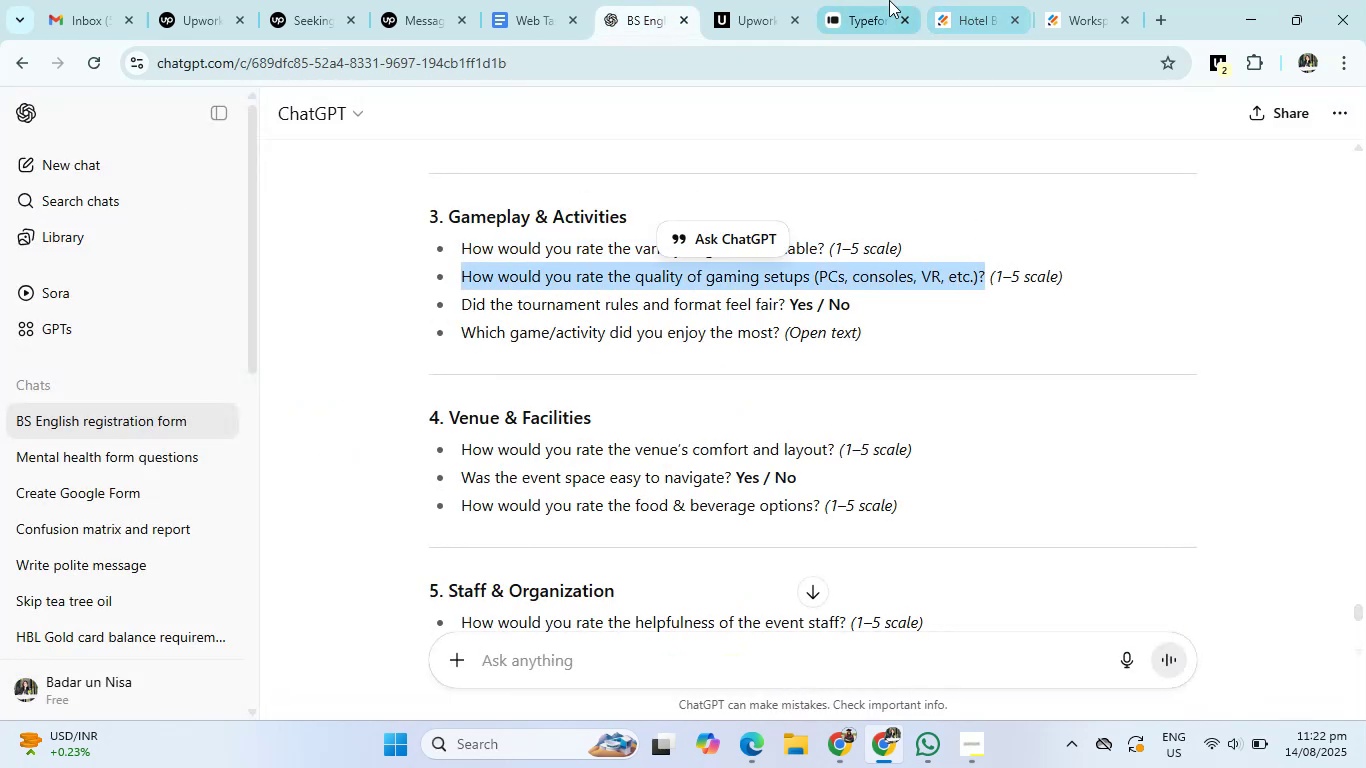 
left_click([873, 0])
 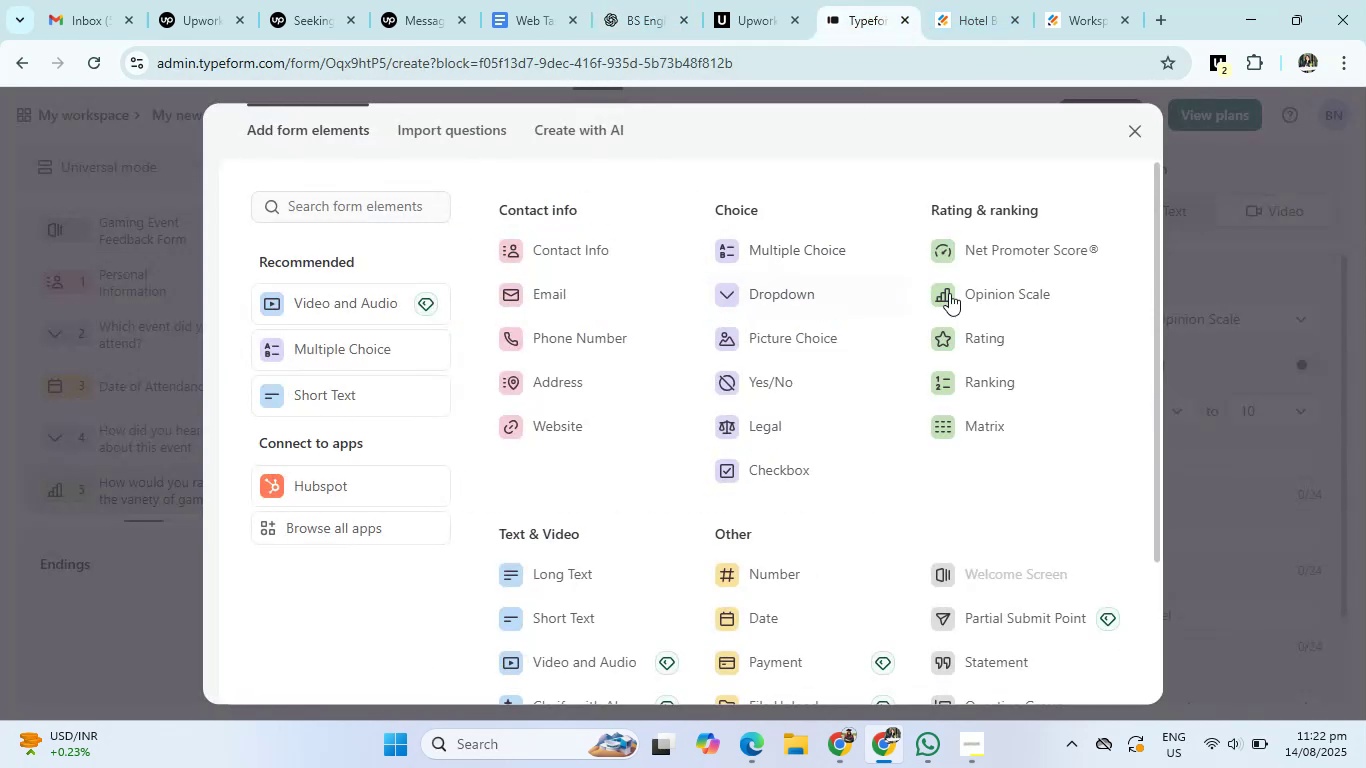 
left_click([993, 292])
 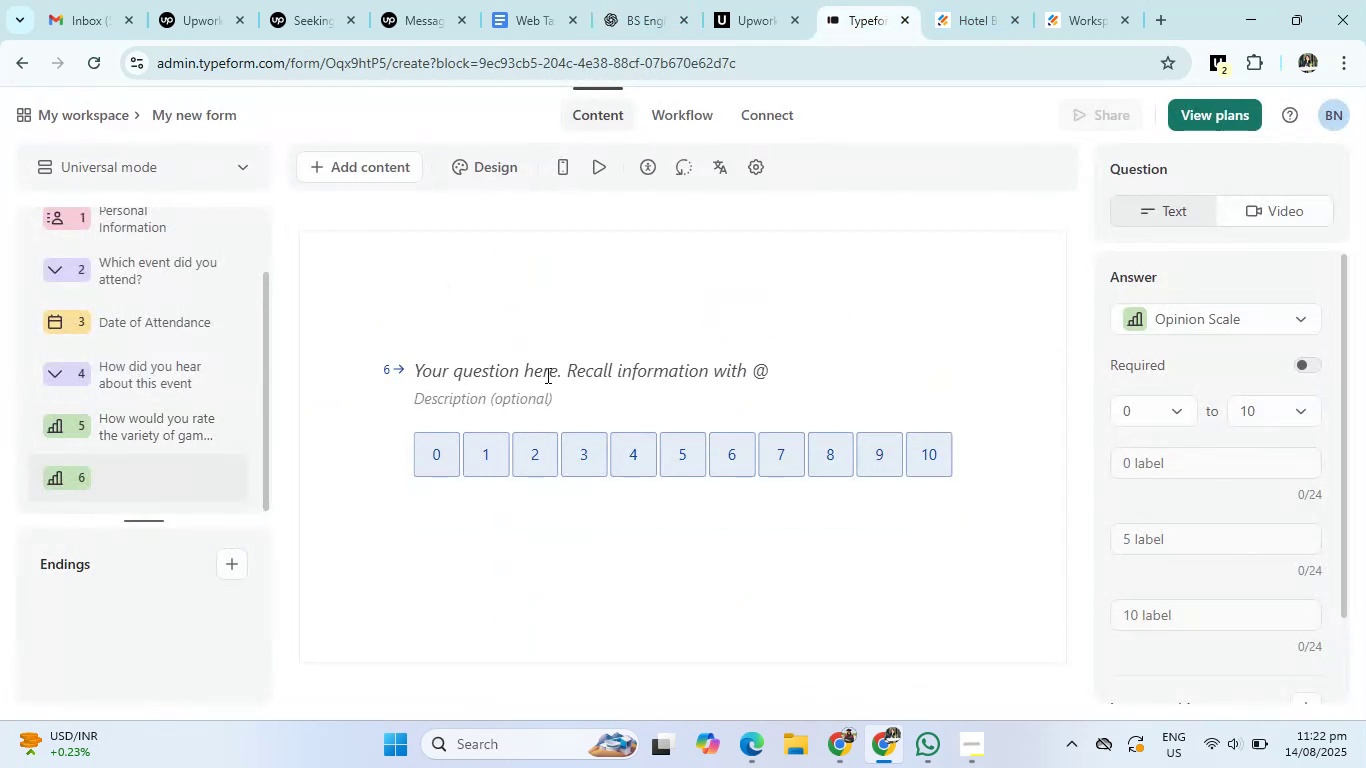 
left_click([546, 375])
 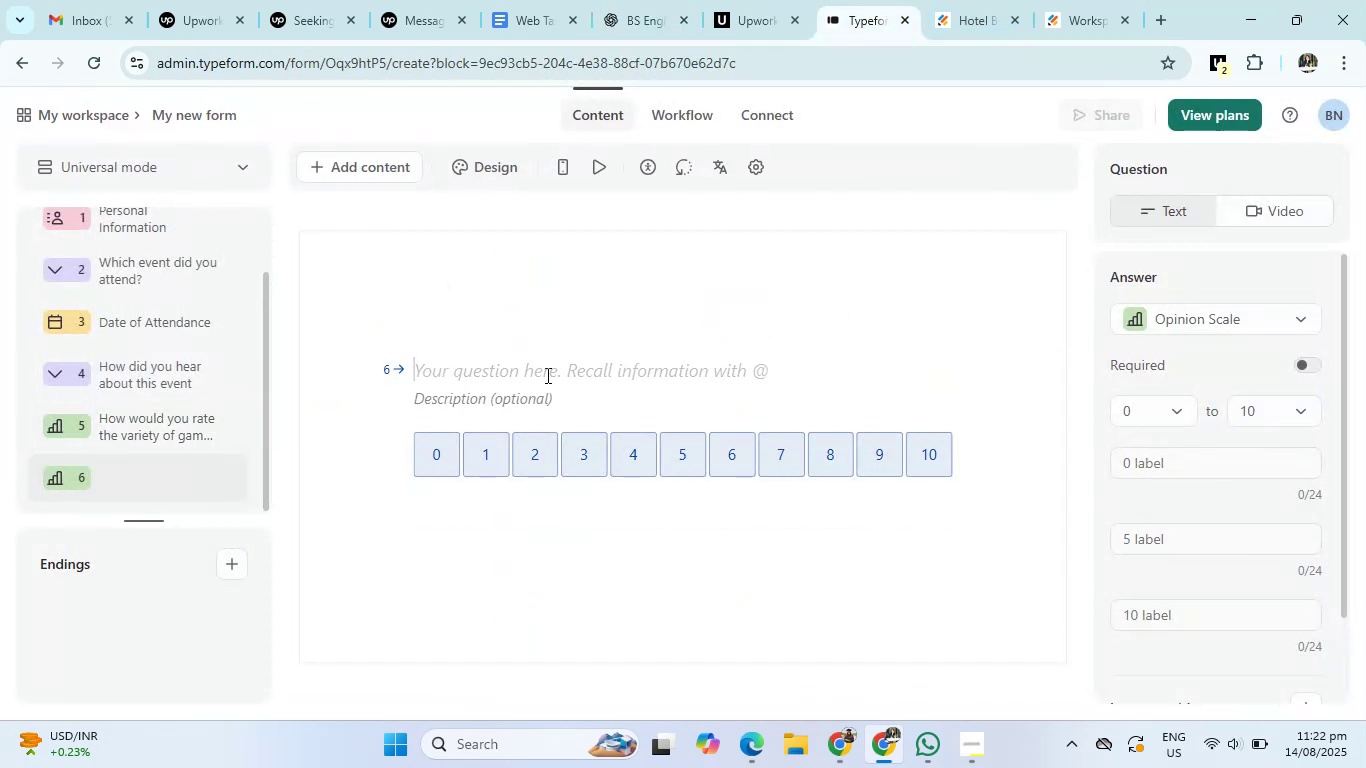 
key(Control+V)
 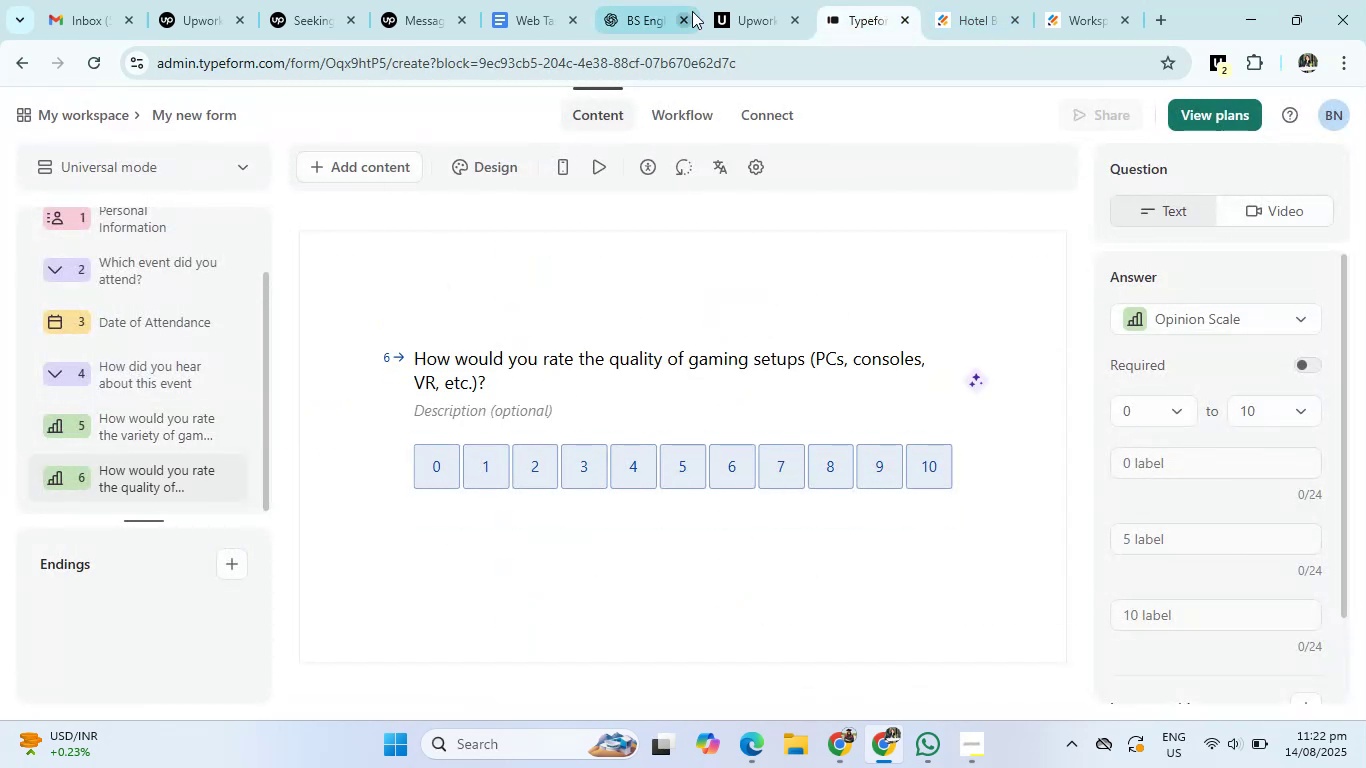 
left_click([669, 1])
 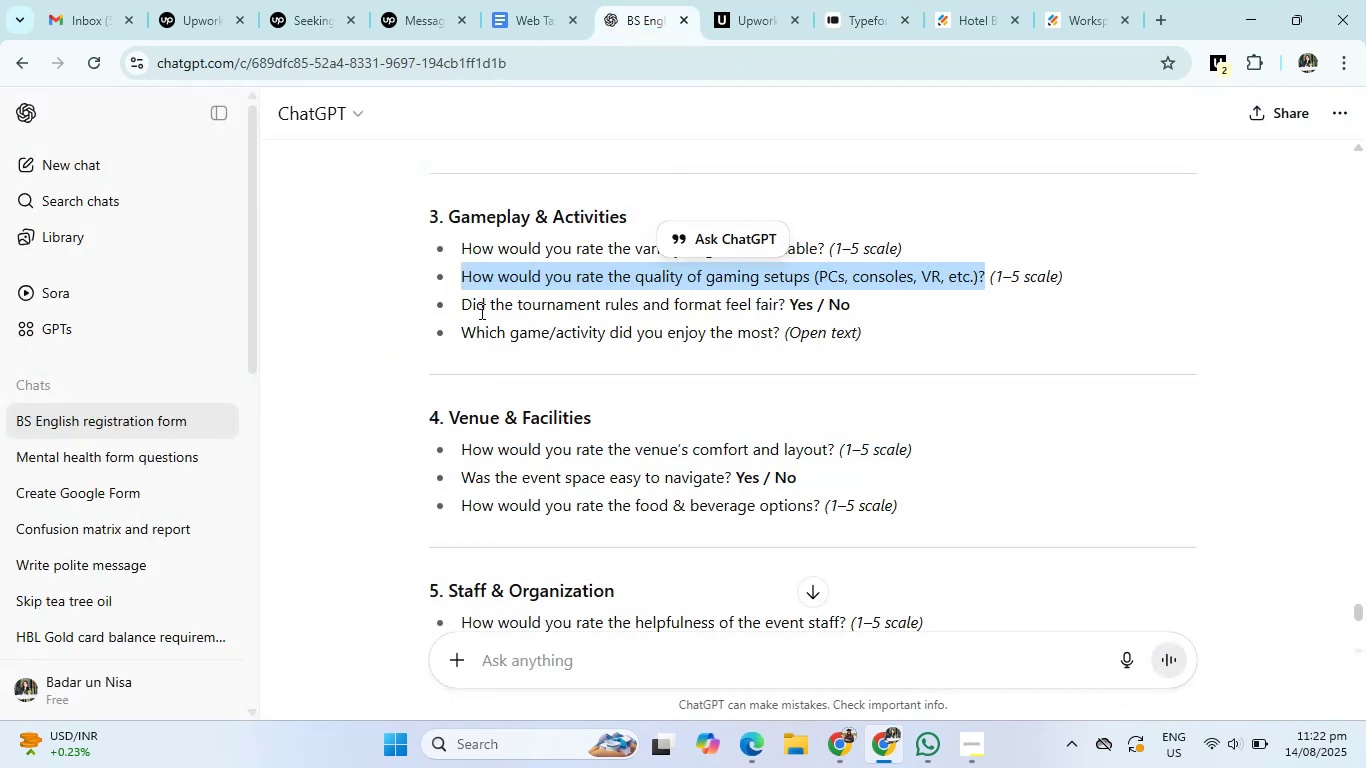 
left_click_drag(start_coordinate=[462, 310], to_coordinate=[789, 306])
 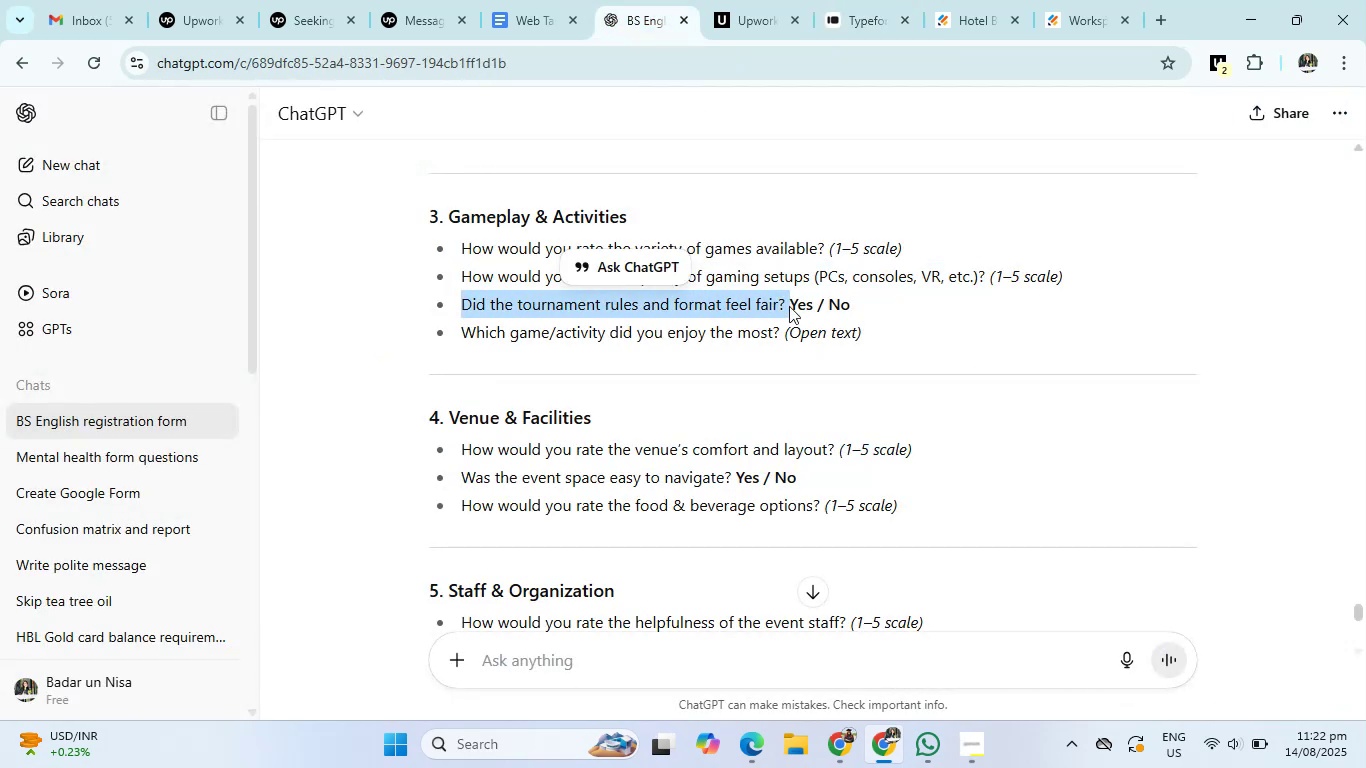 
key(Control+C)
 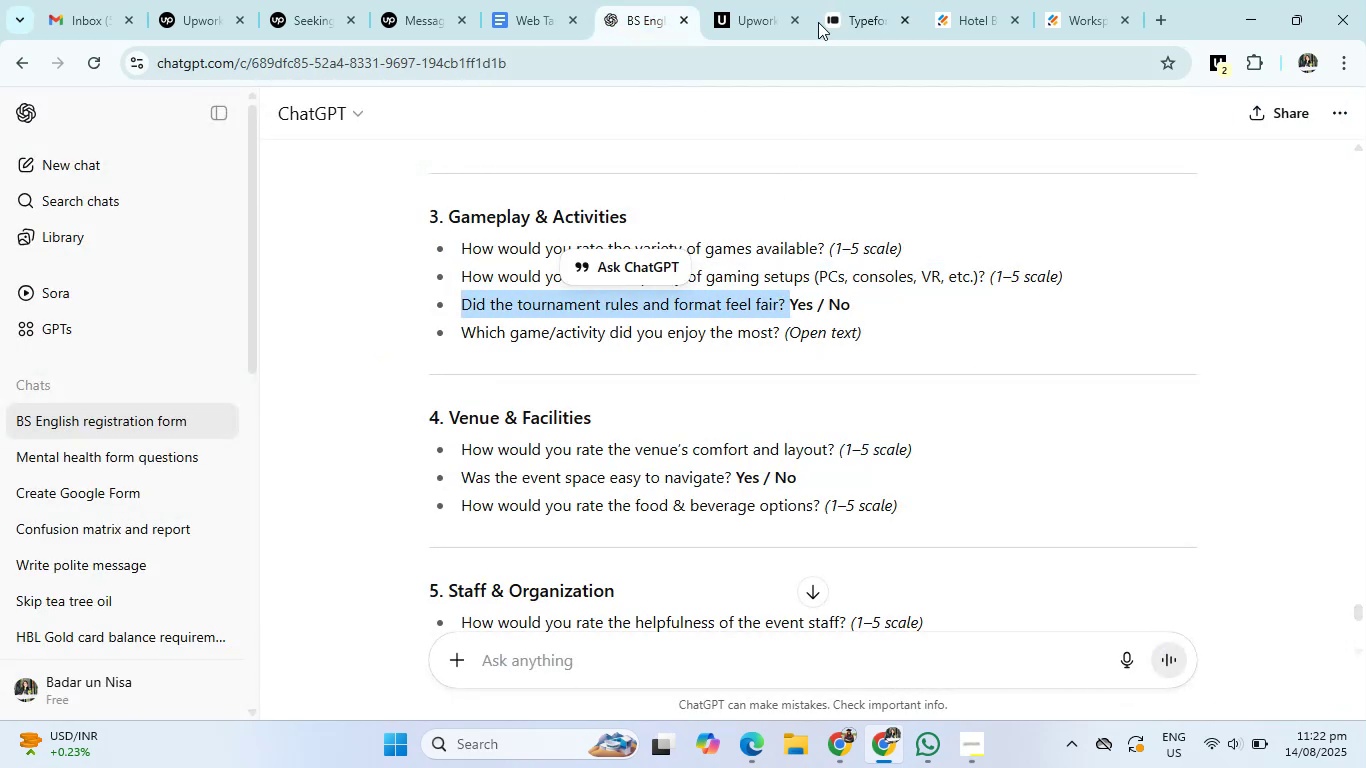 
left_click([842, 0])
 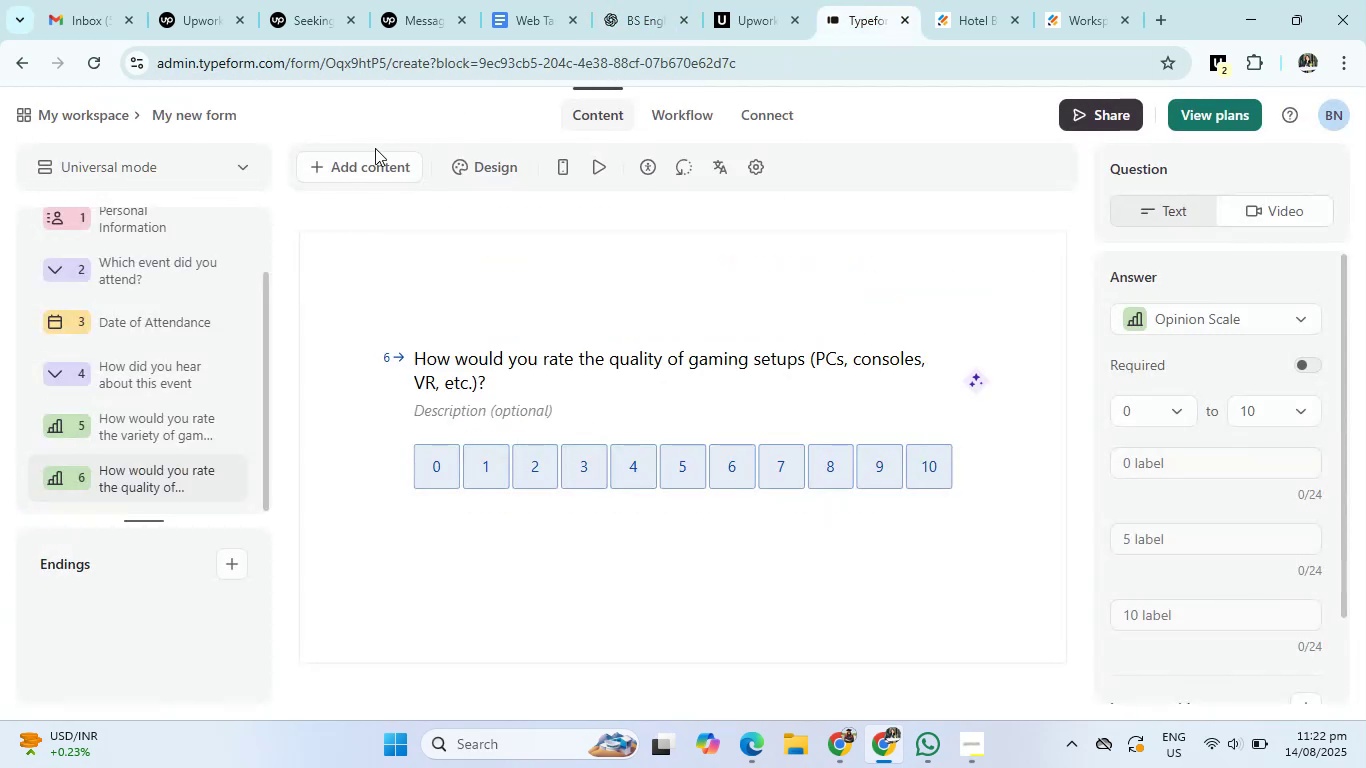 
left_click([362, 163])
 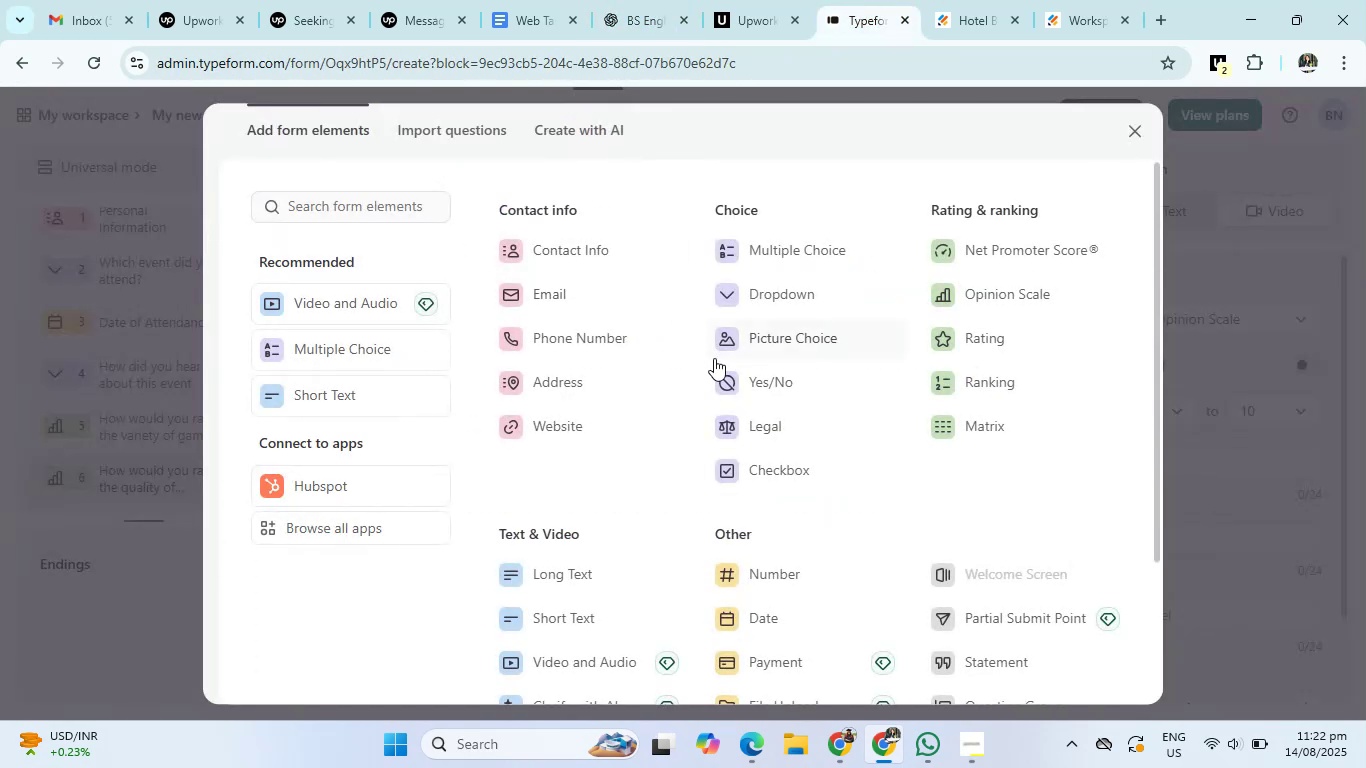 
left_click([730, 378])
 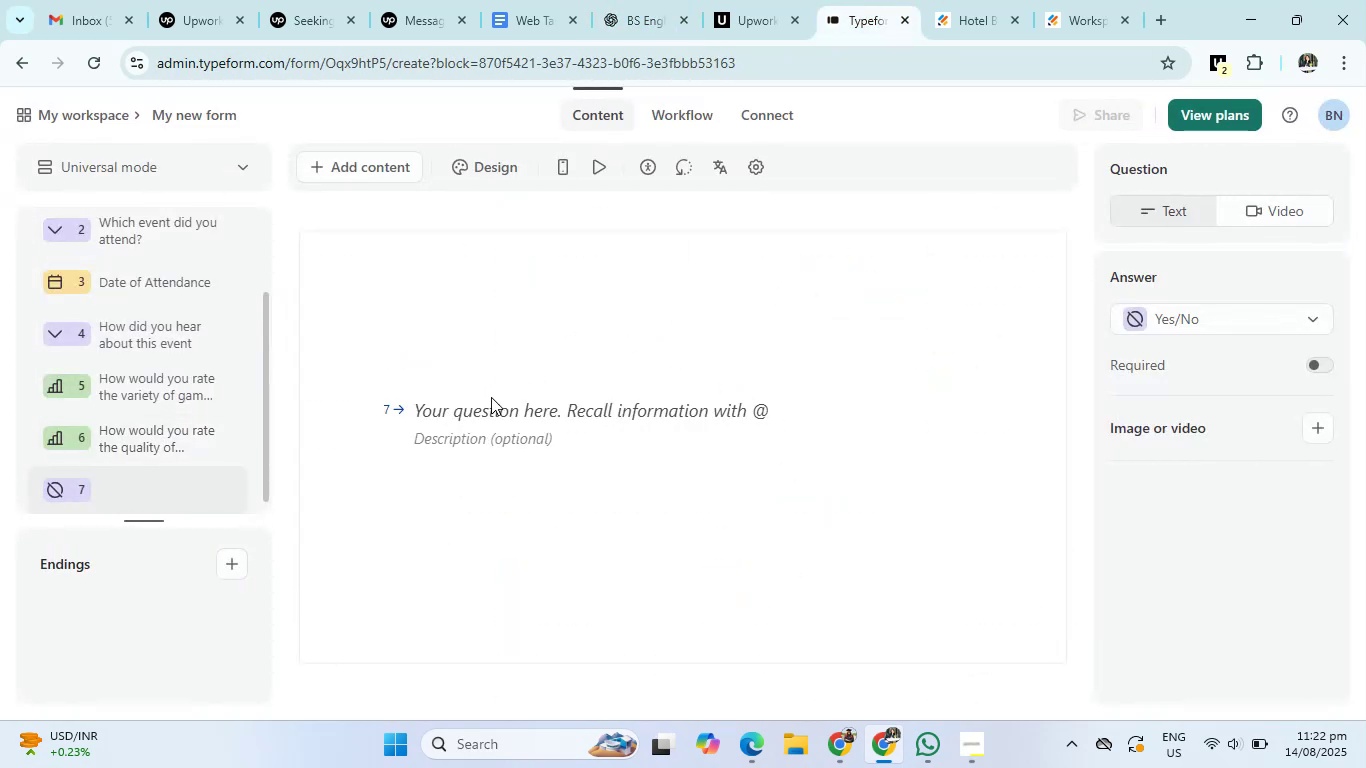 
left_click([486, 400])
 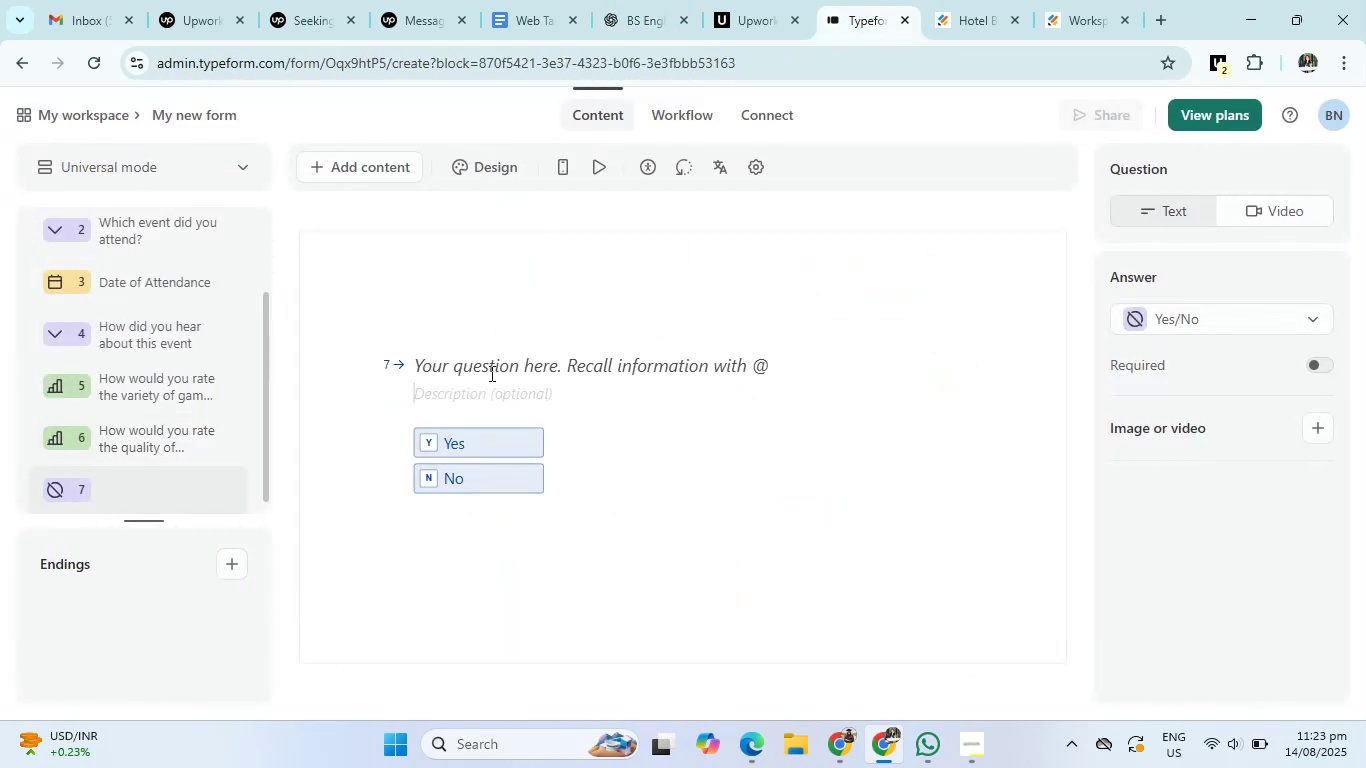 
left_click([490, 372])
 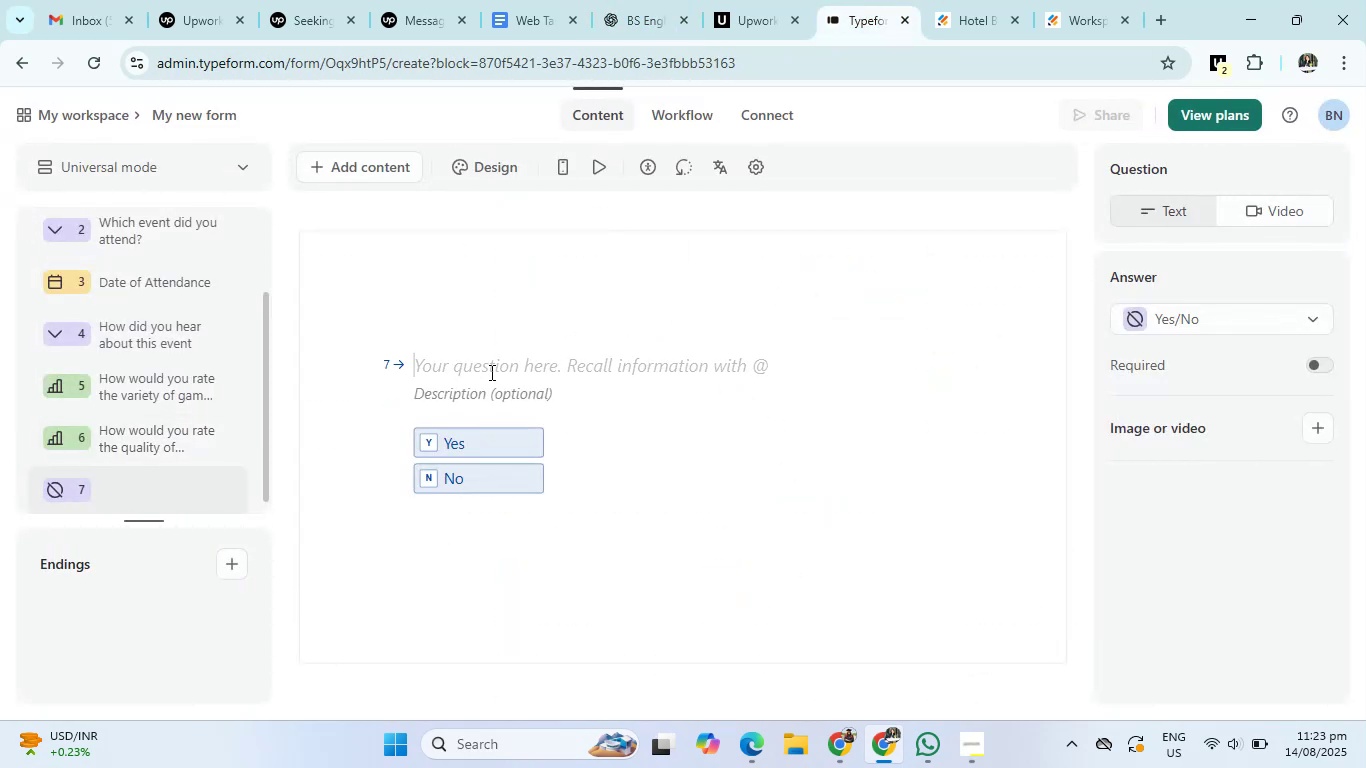 
key(Control+V)
 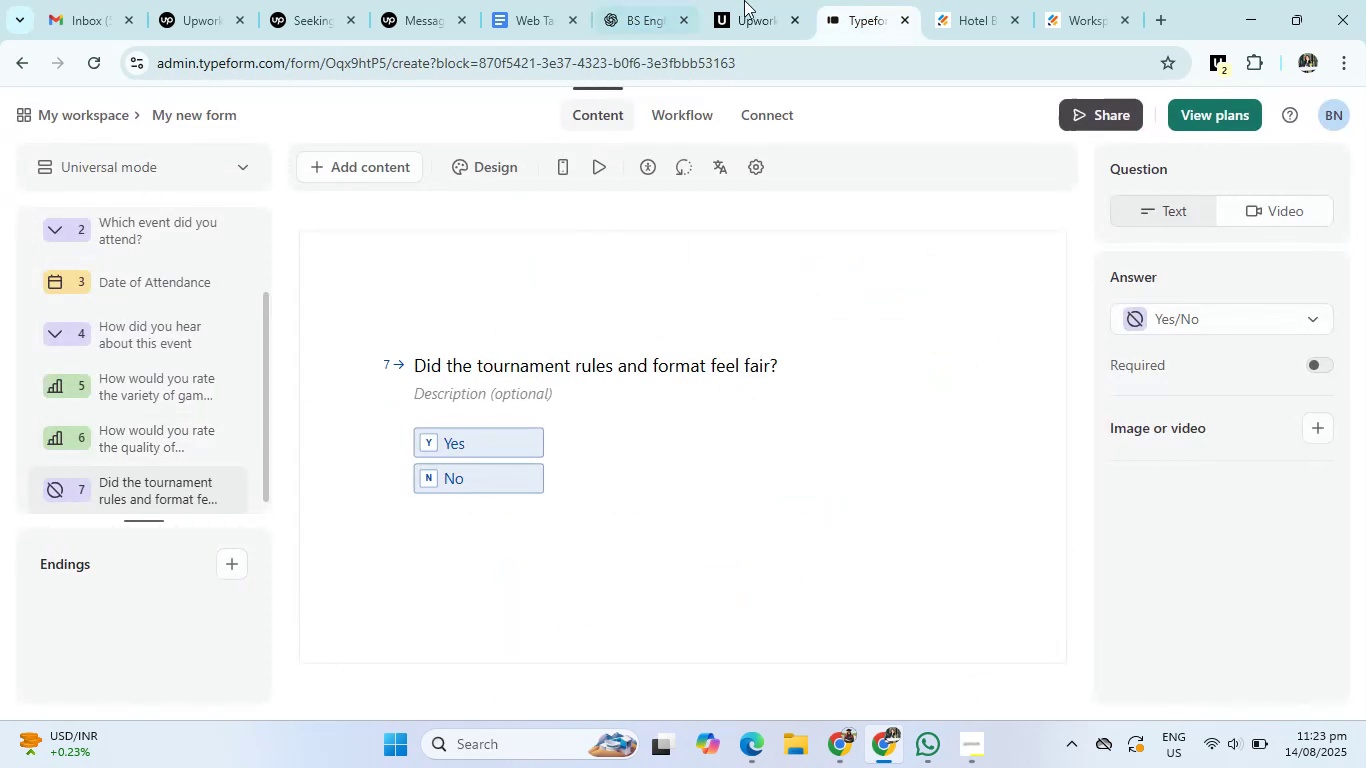 
left_click([652, 0])
 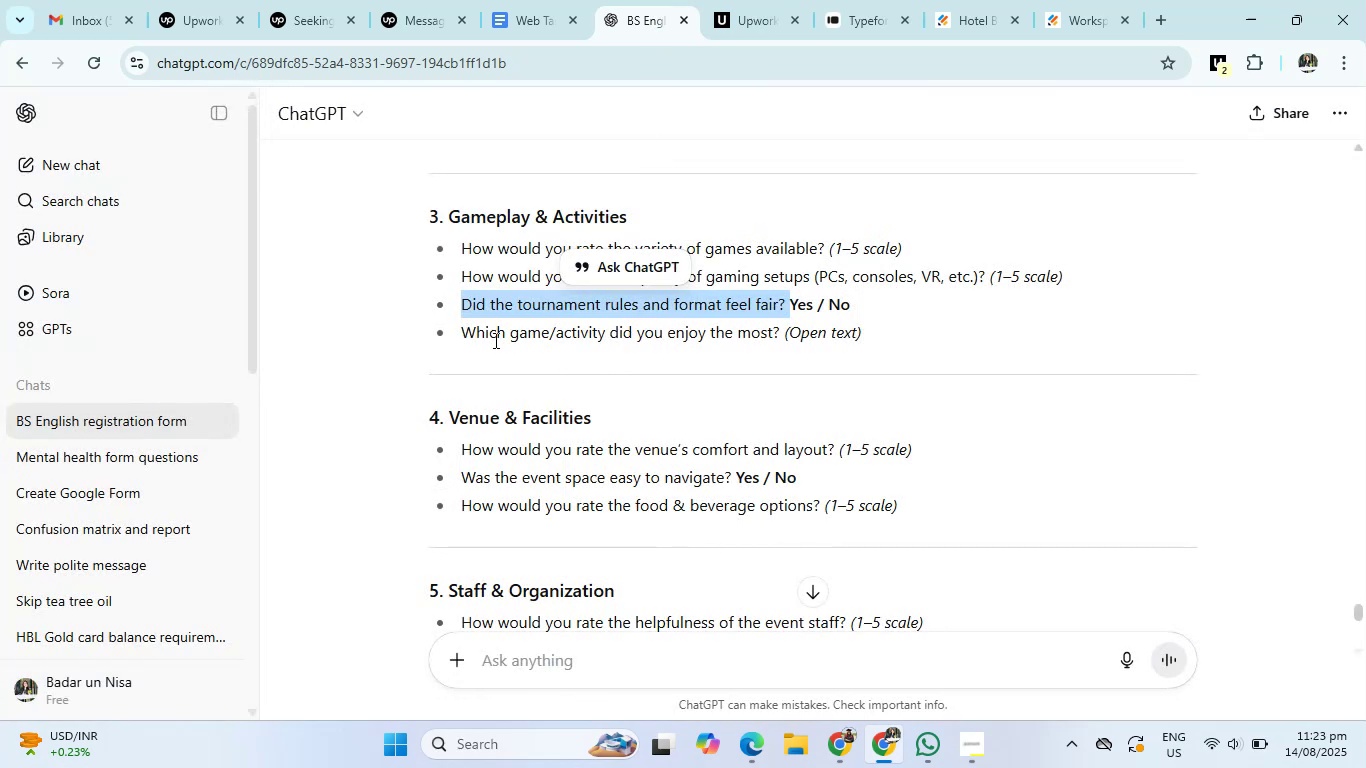 
left_click_drag(start_coordinate=[458, 335], to_coordinate=[783, 340])
 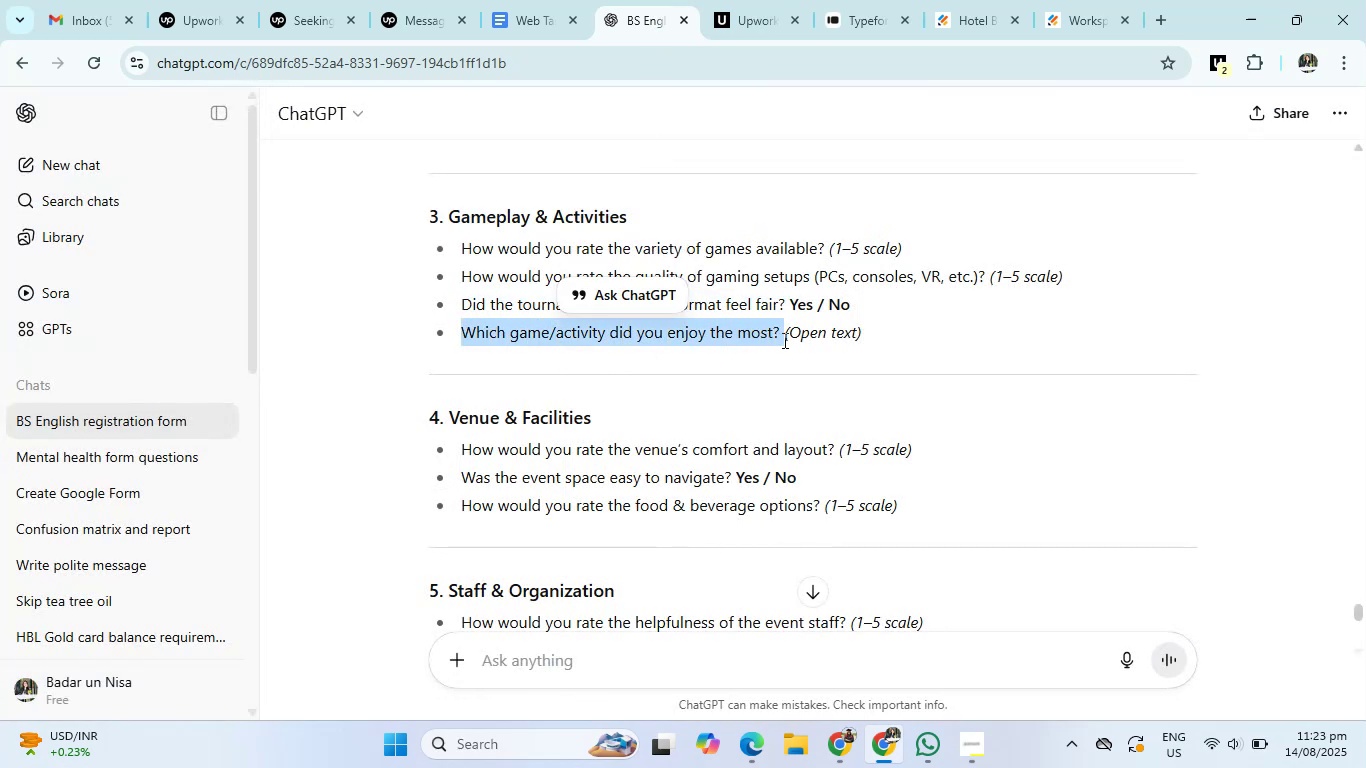 
key(Control+C)
 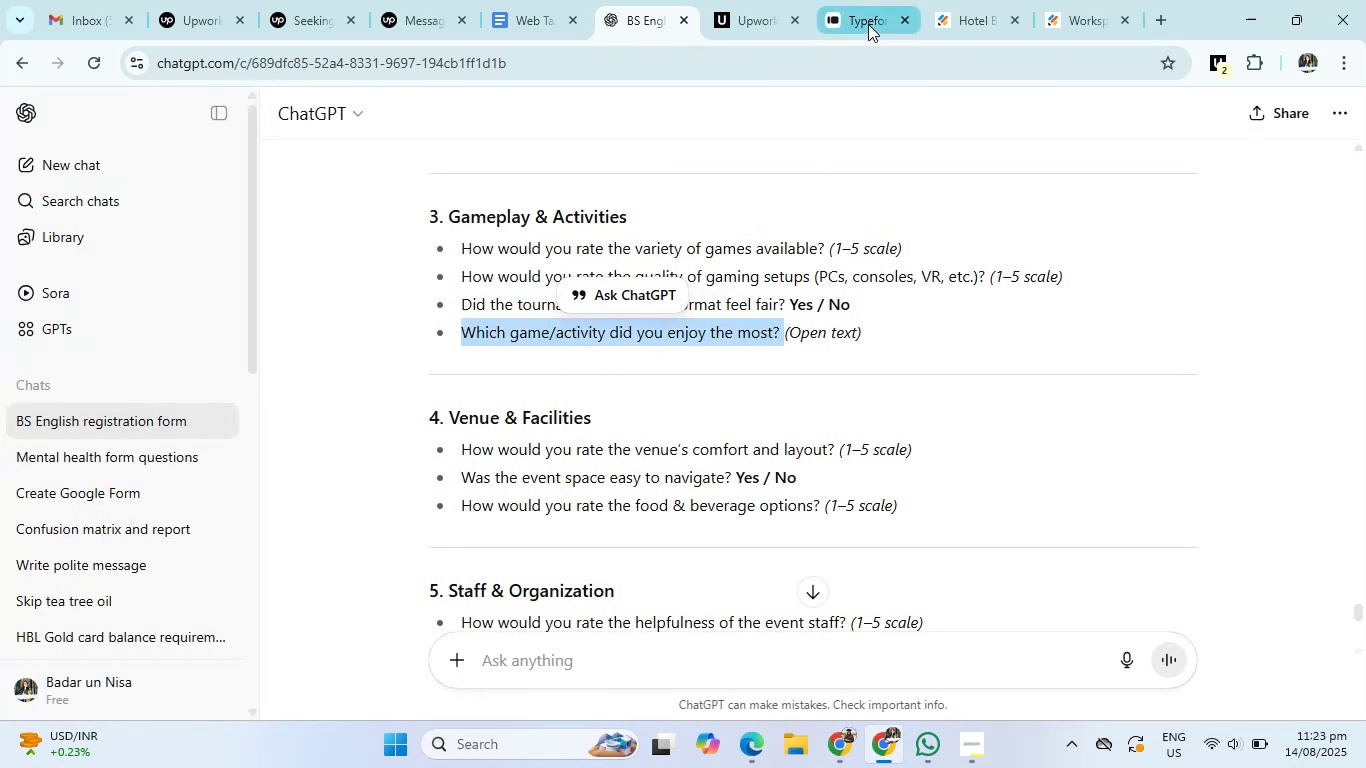 
left_click([868, 24])
 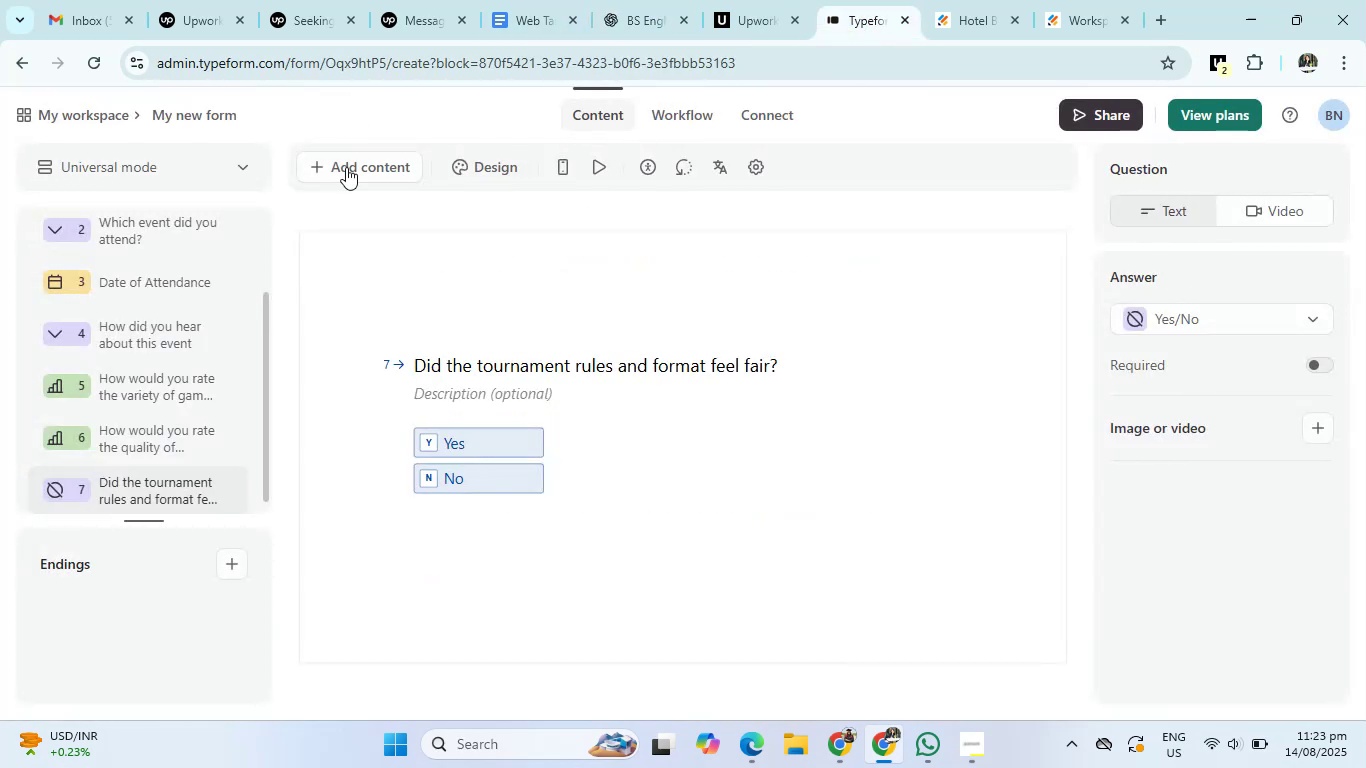 
left_click([346, 171])
 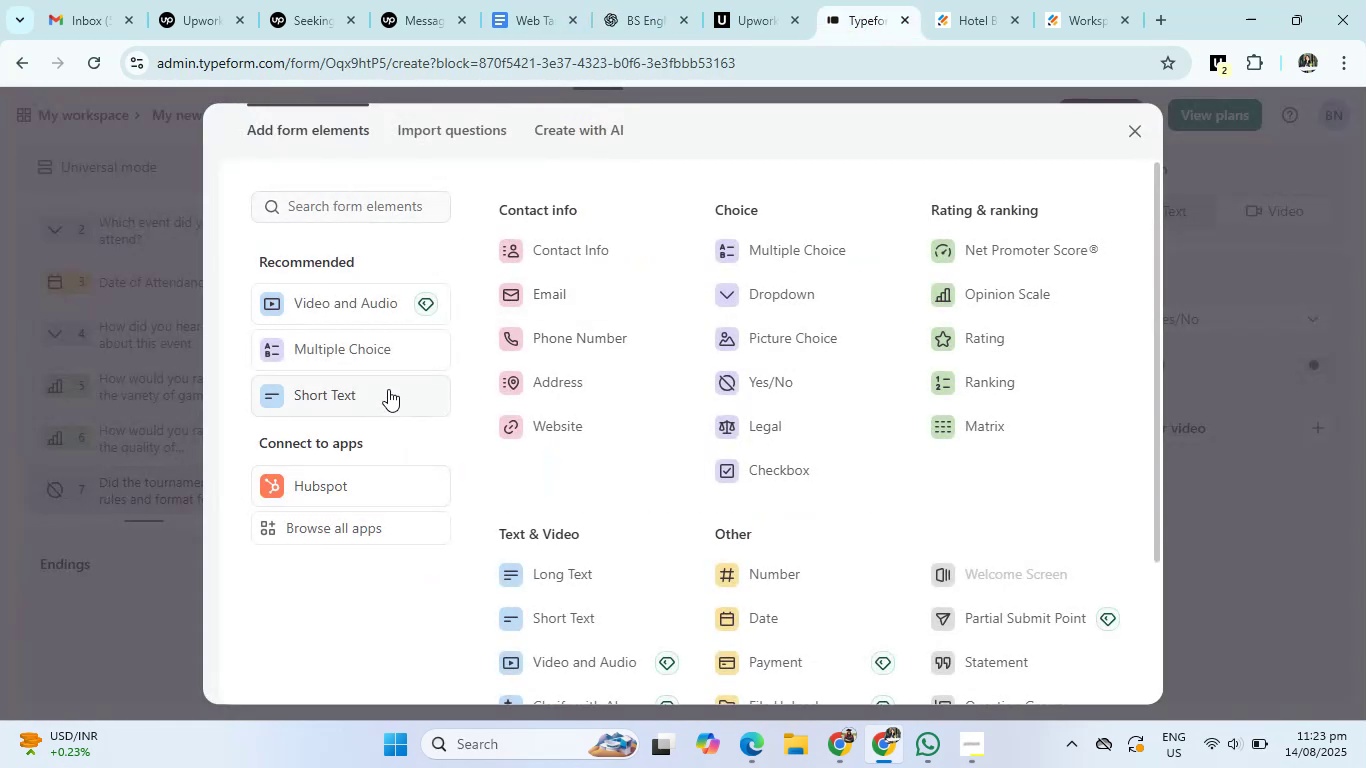 
left_click([534, 574])
 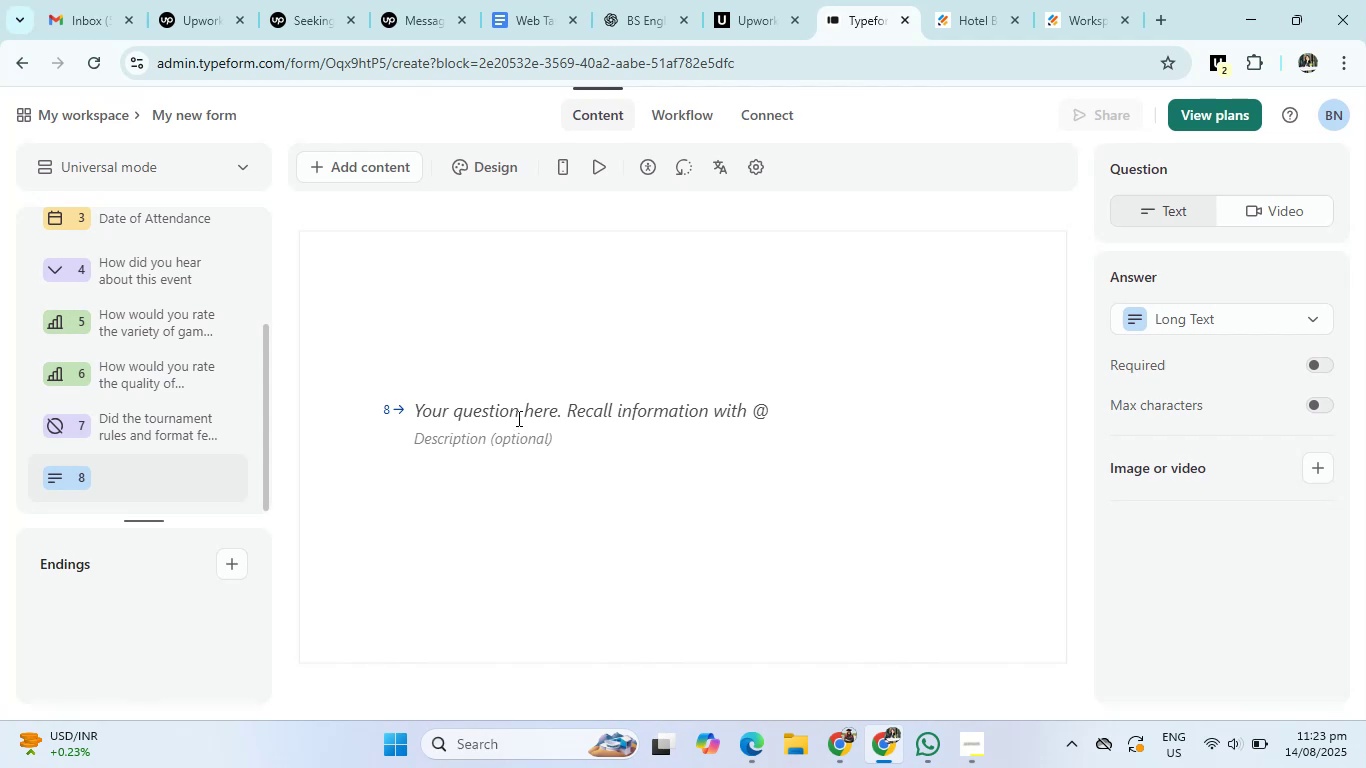 
left_click([517, 412])
 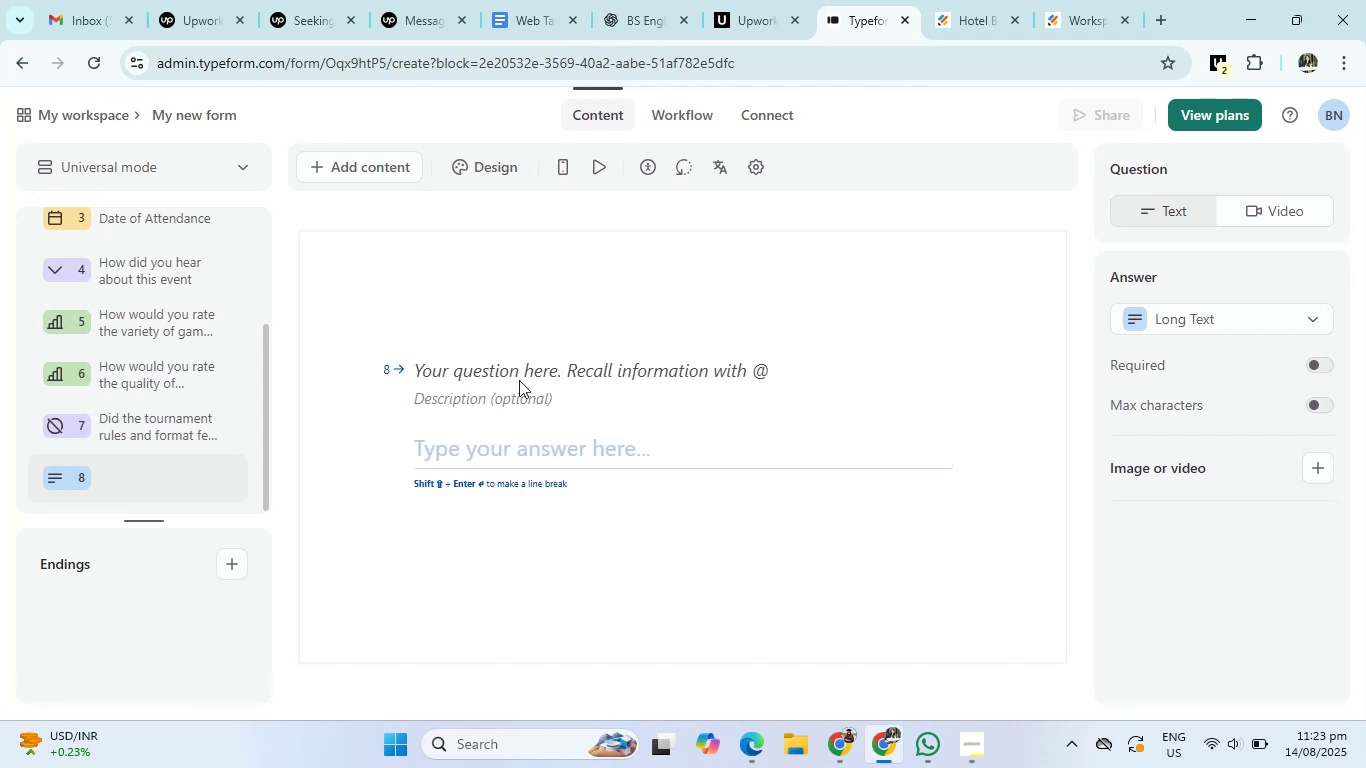 
left_click([519, 380])
 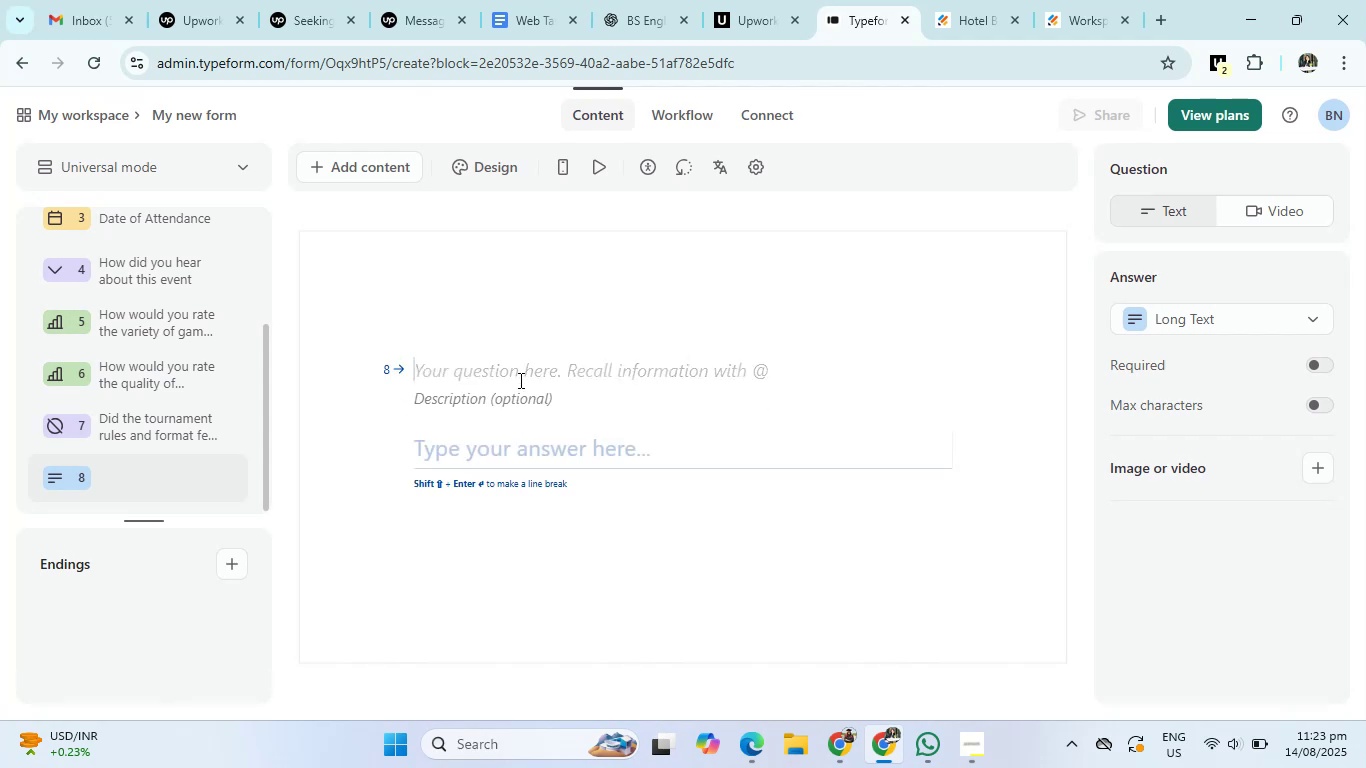 
key(Control+V)
 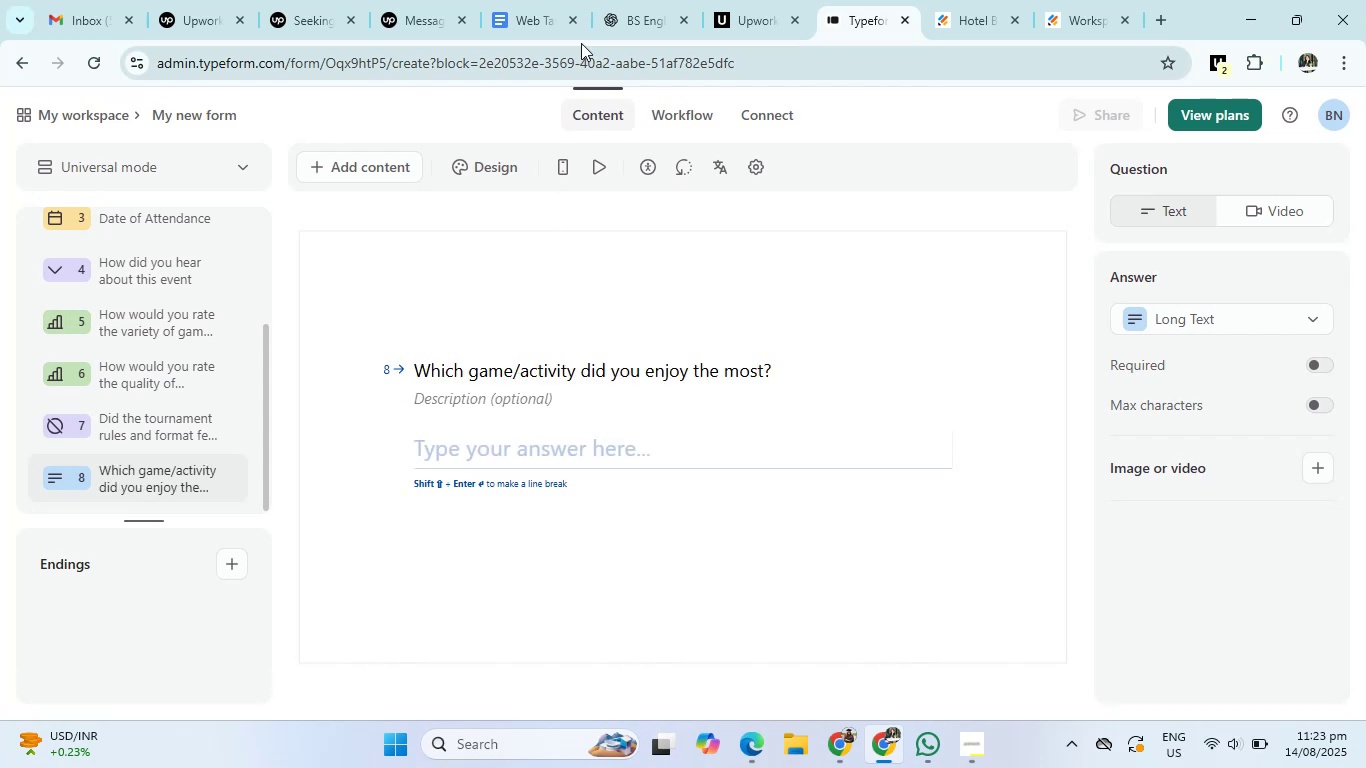 
left_click([619, 6])
 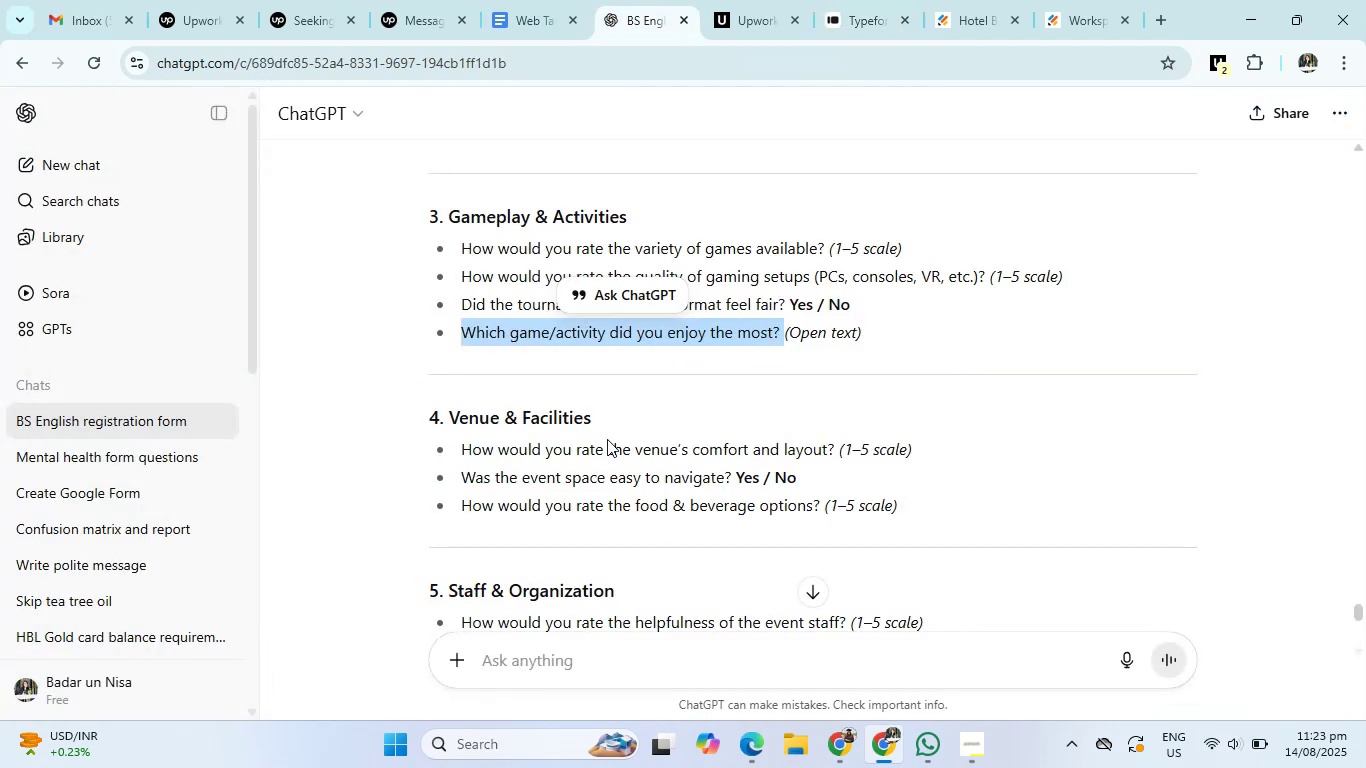 
scroll: coordinate [603, 446], scroll_direction: down, amount: 1.0
 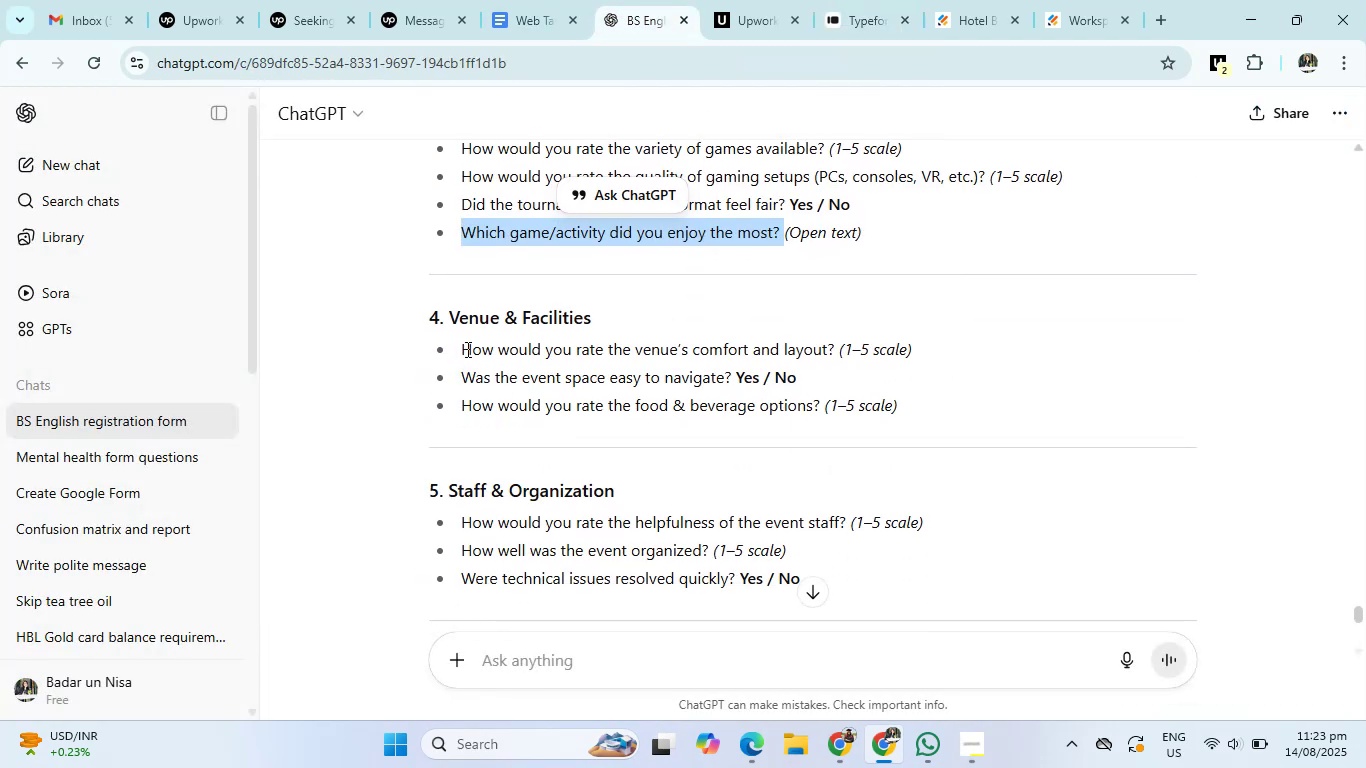 
left_click_drag(start_coordinate=[458, 351], to_coordinate=[836, 348])
 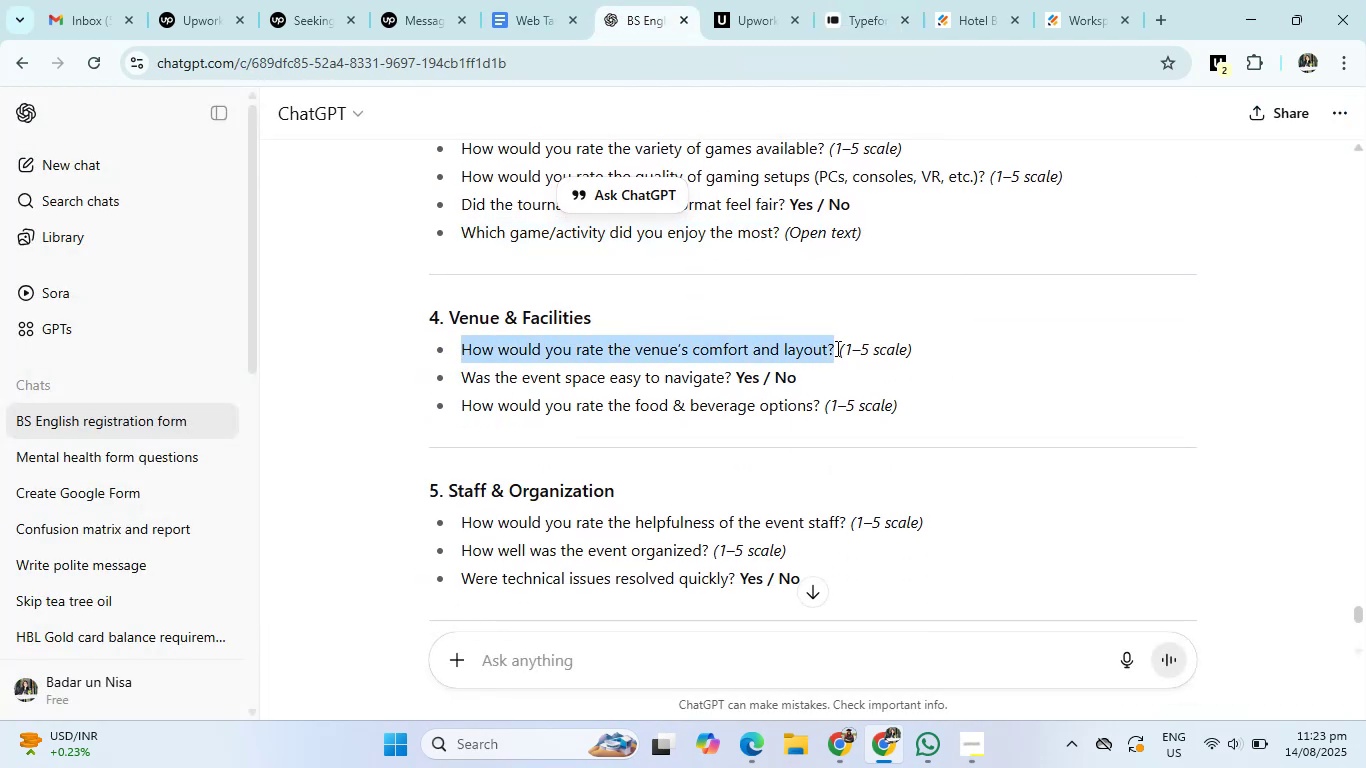 
key(Control+C)
 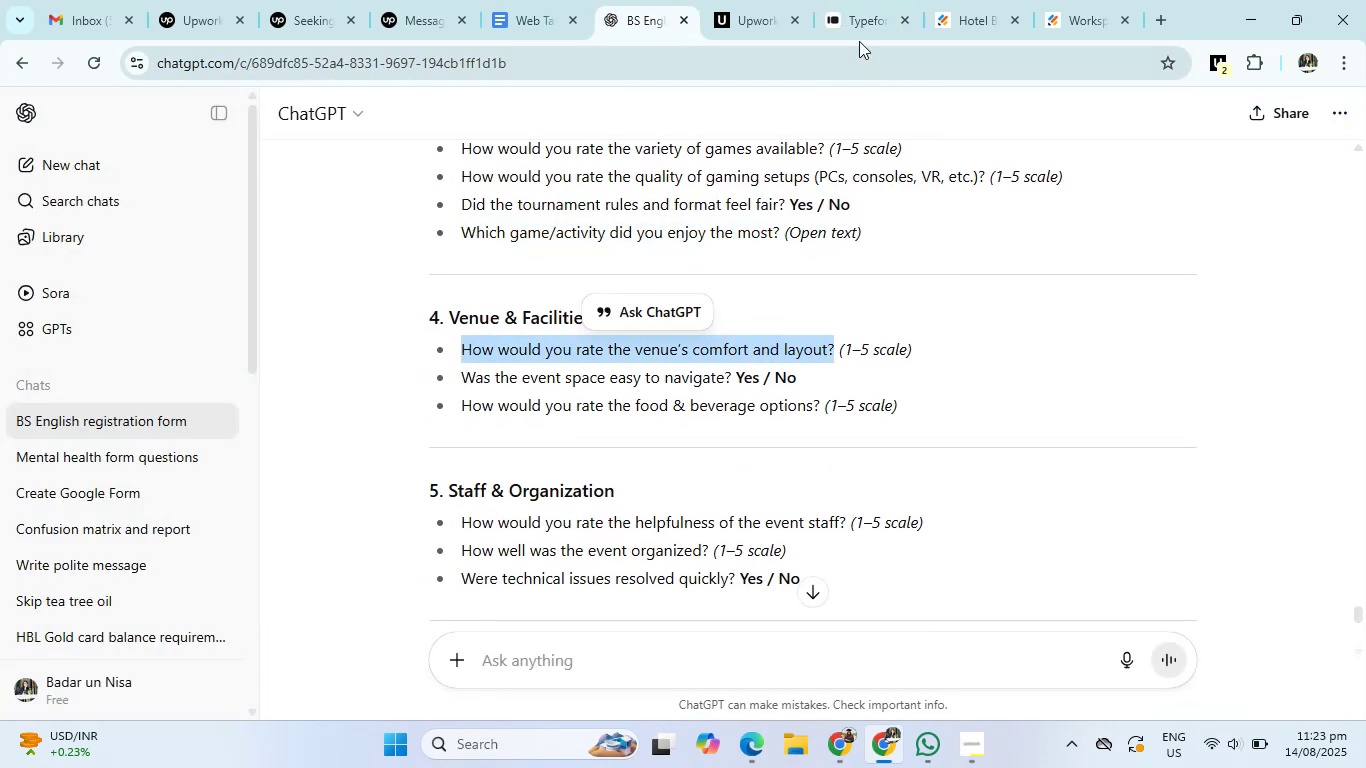 
left_click([862, 29])
 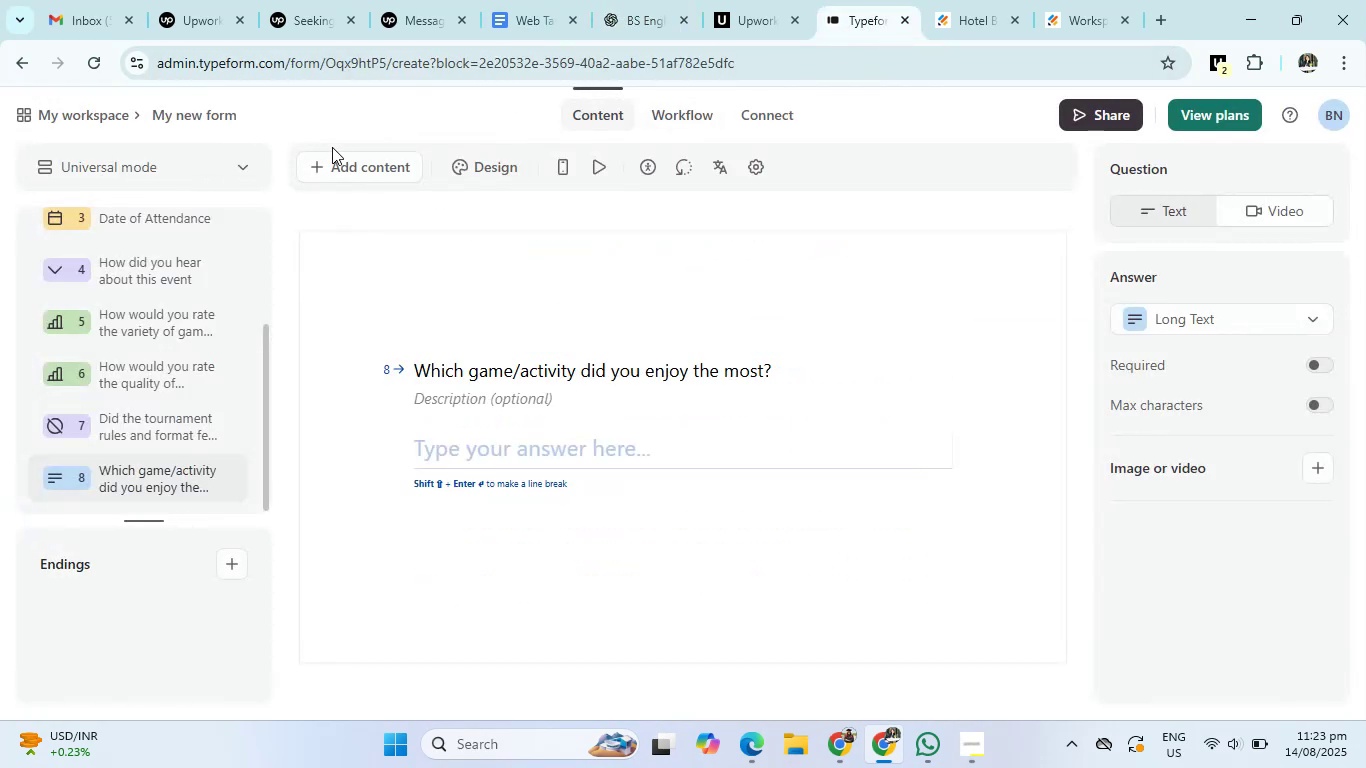 
left_click([332, 159])
 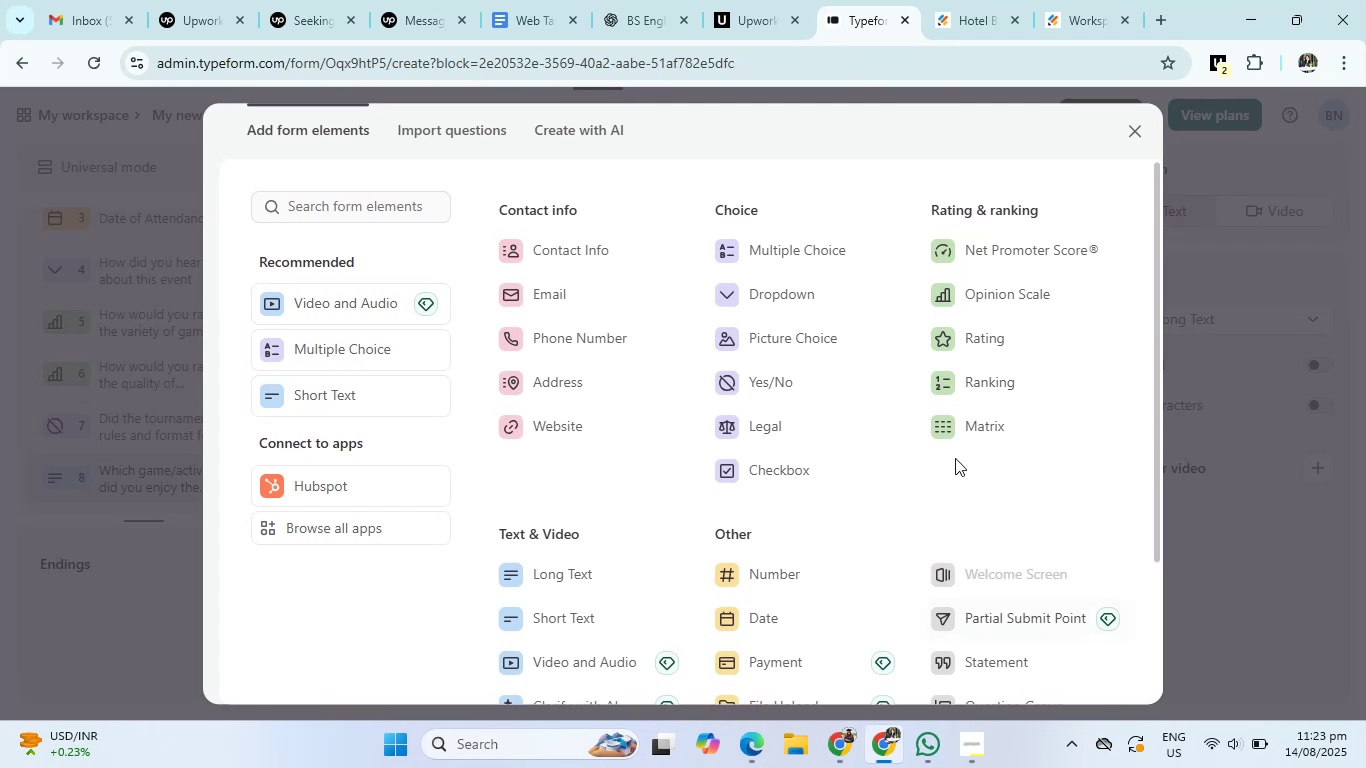 
left_click([985, 286])
 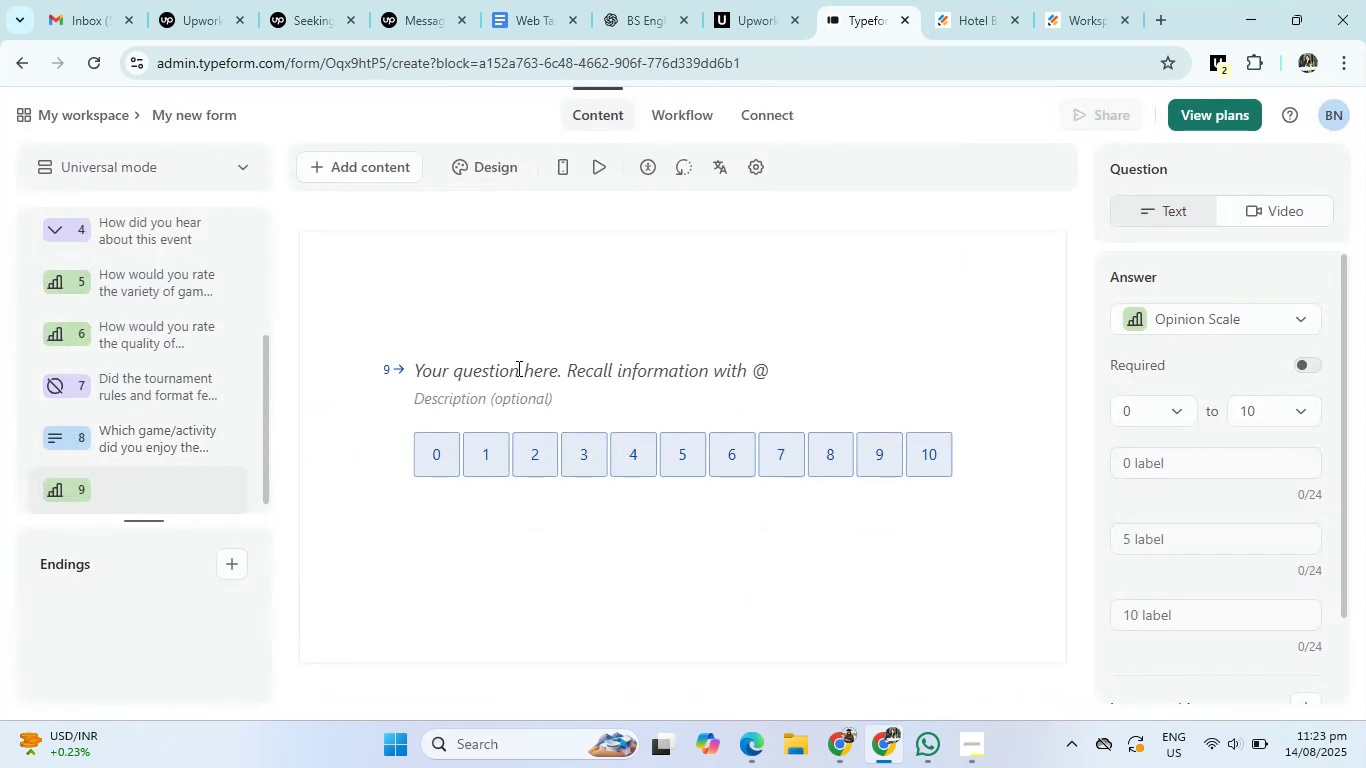 
left_click([514, 370])
 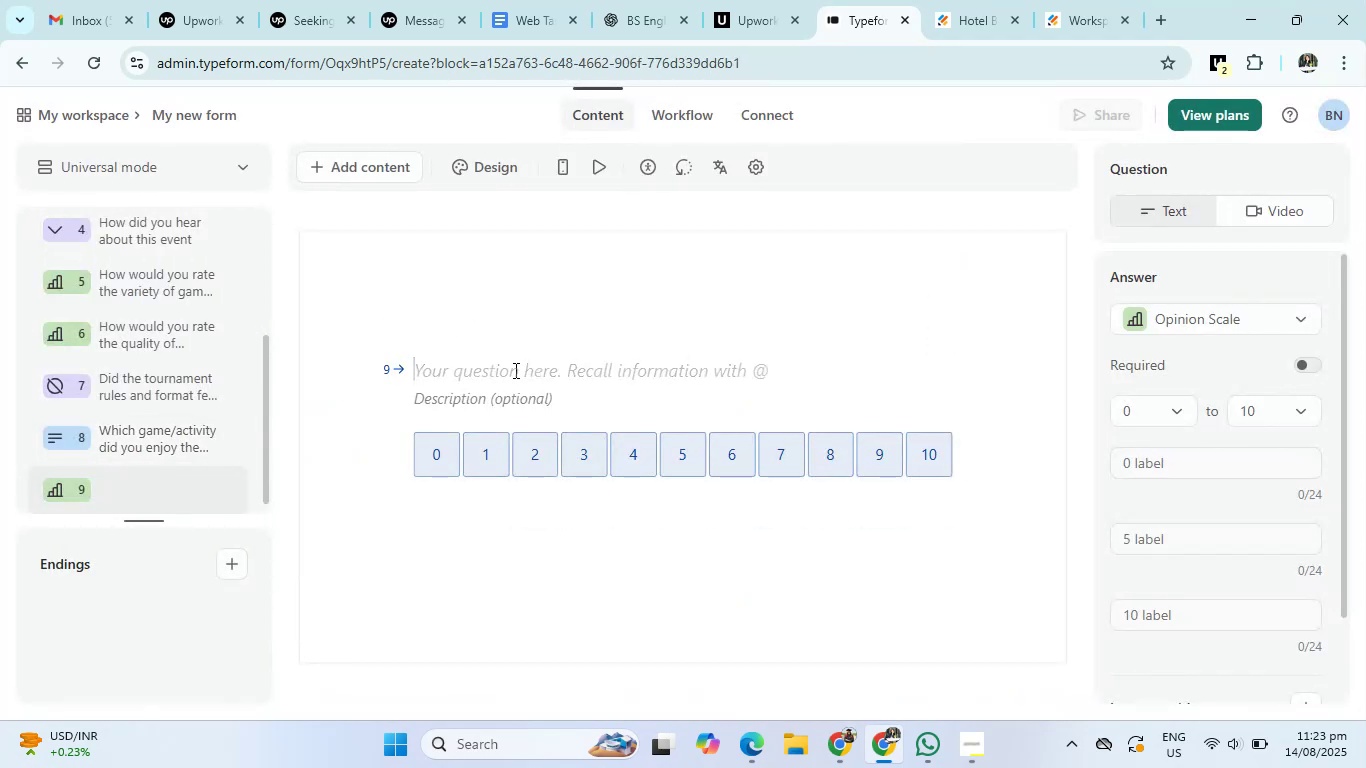 
key(Control+V)
 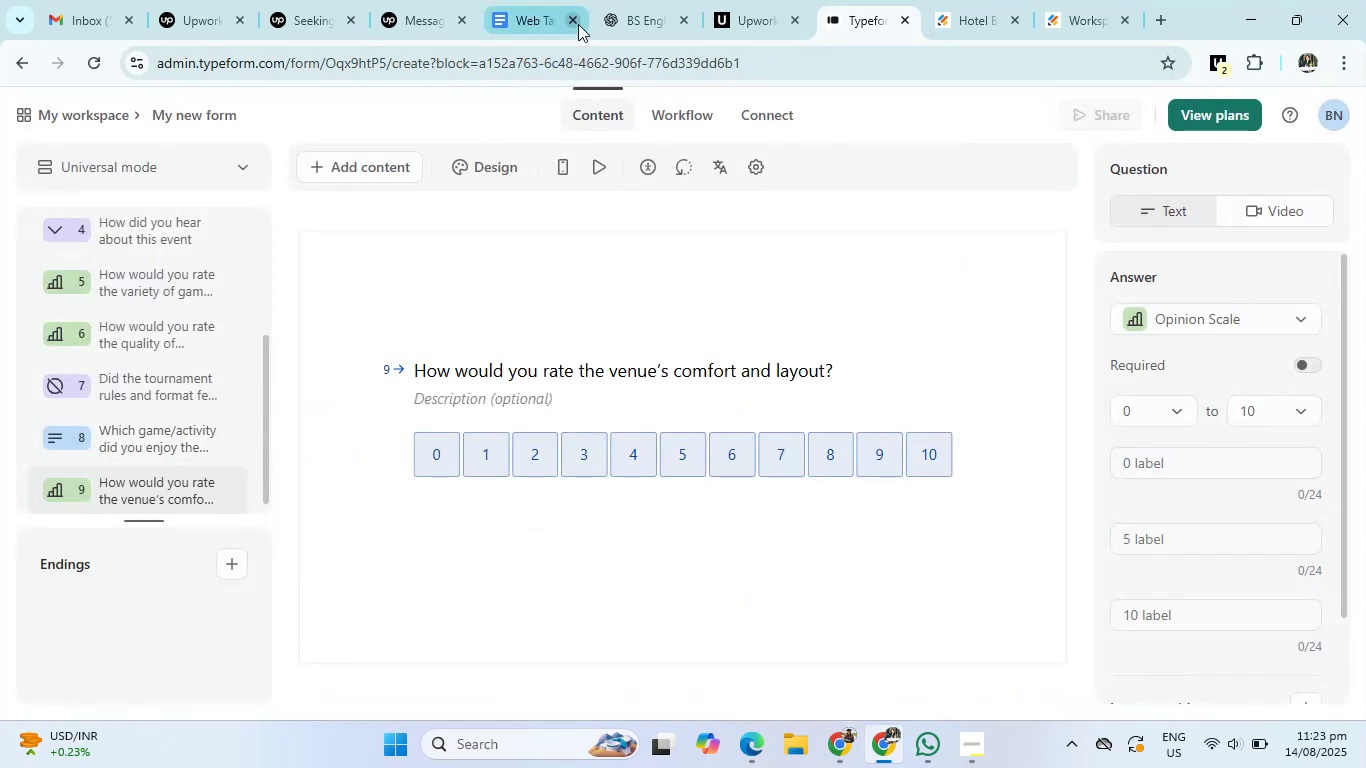 
left_click([626, 2])
 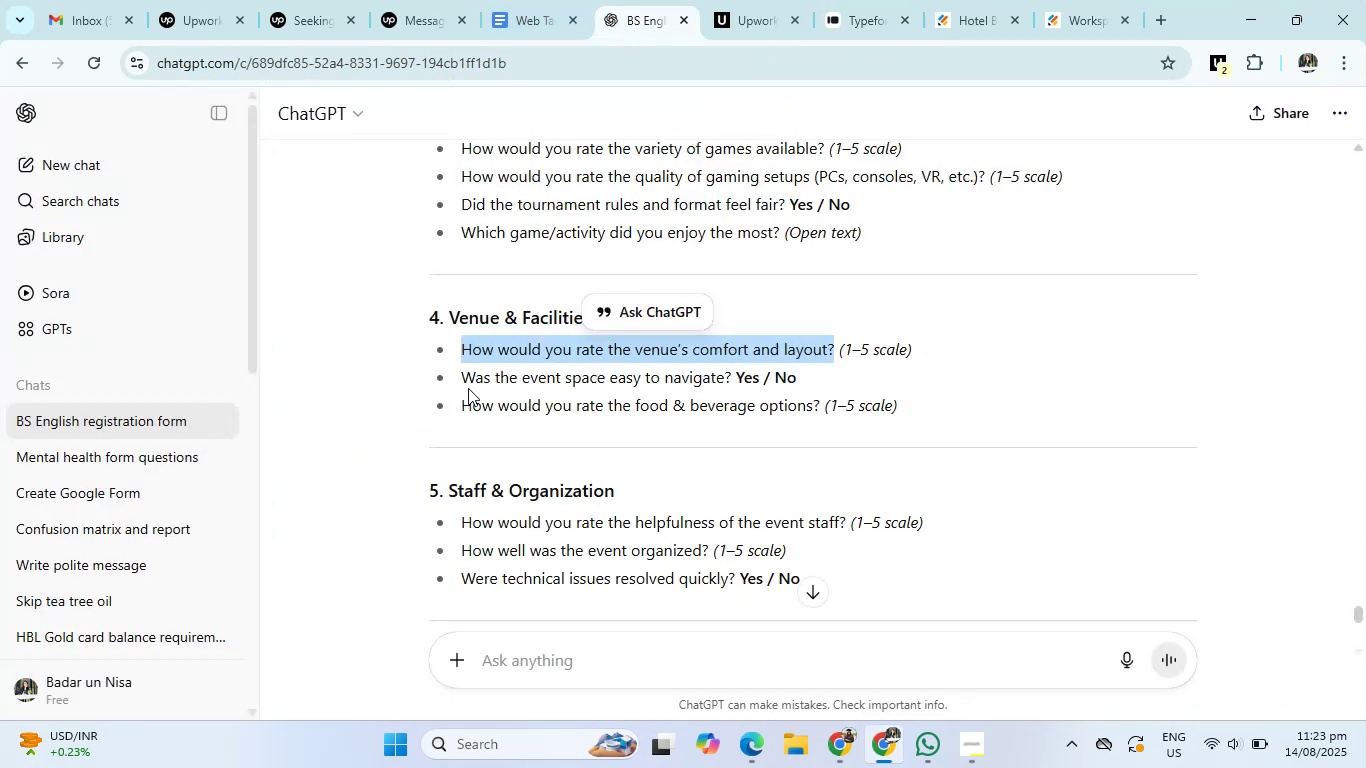 
left_click_drag(start_coordinate=[459, 382], to_coordinate=[733, 380])
 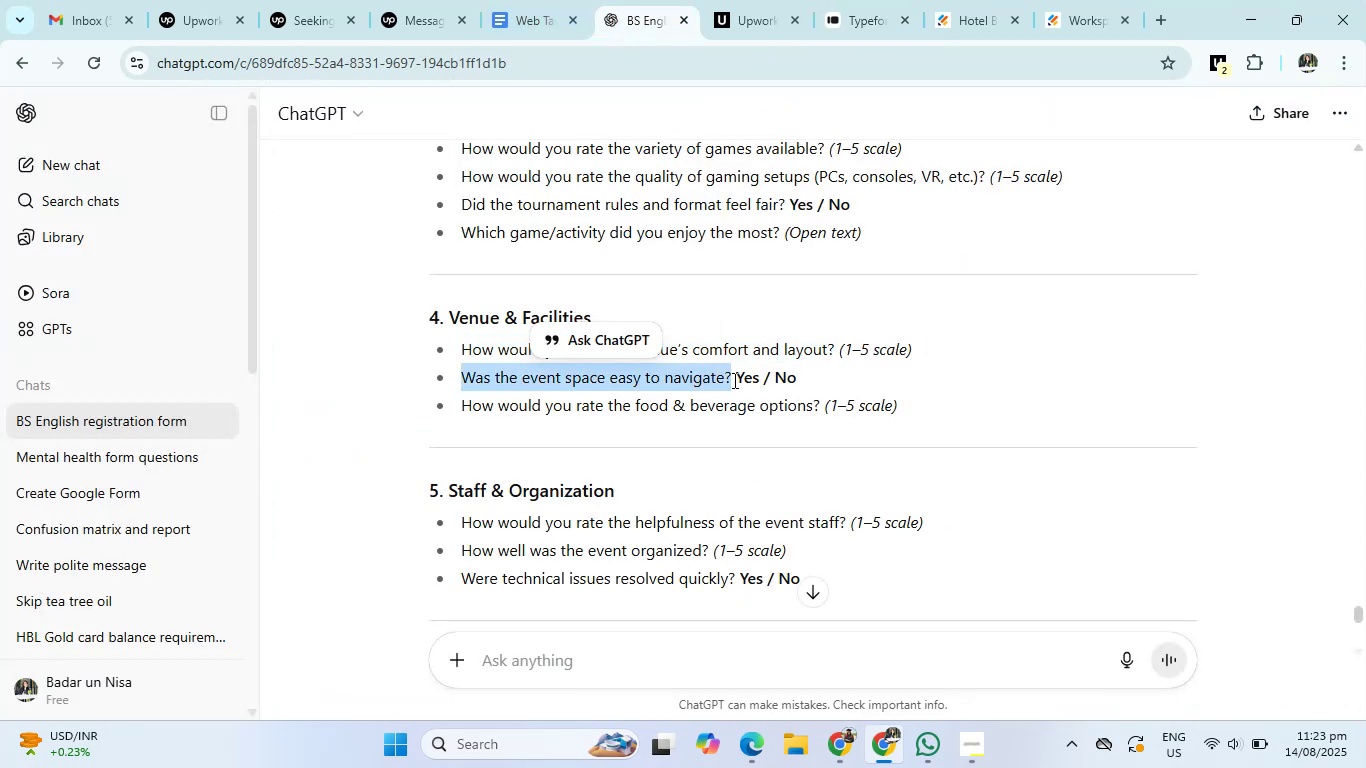 
key(Control+C)
 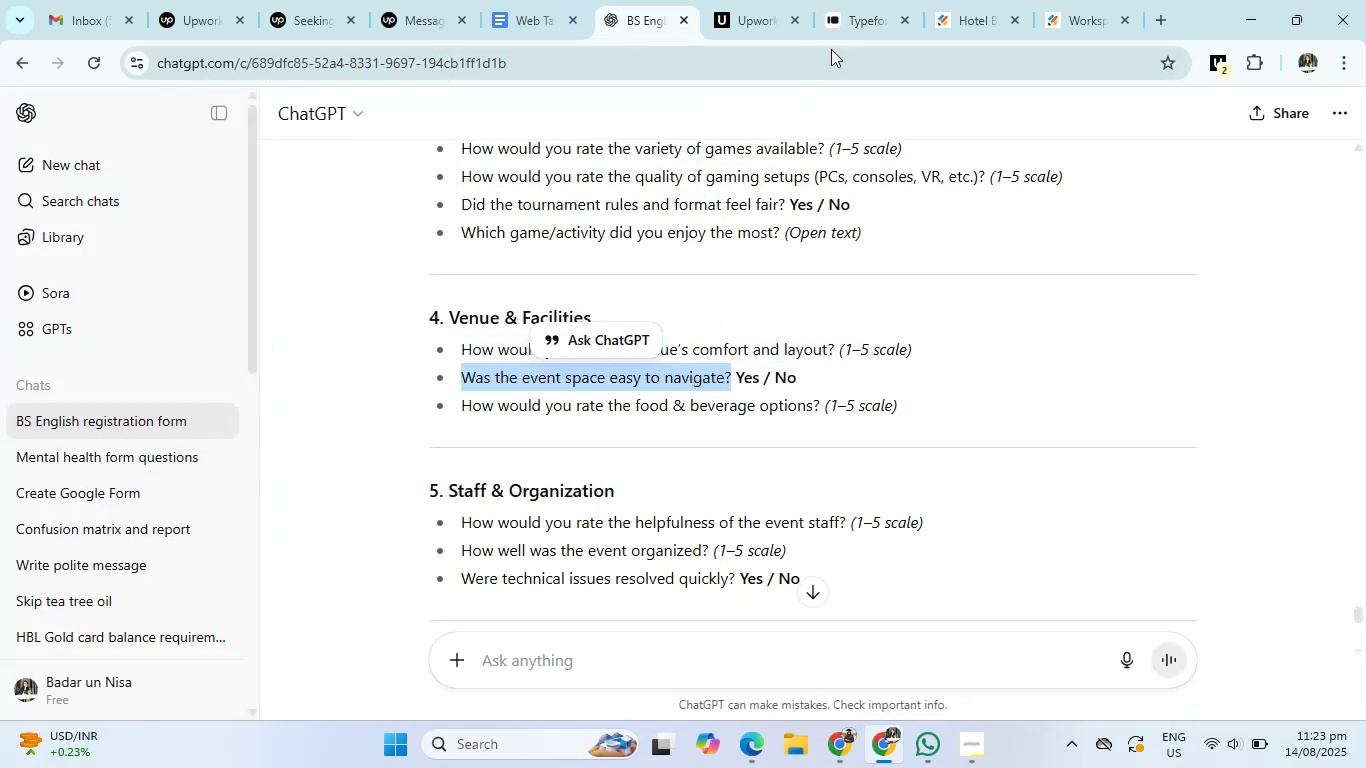 
left_click([857, 26])
 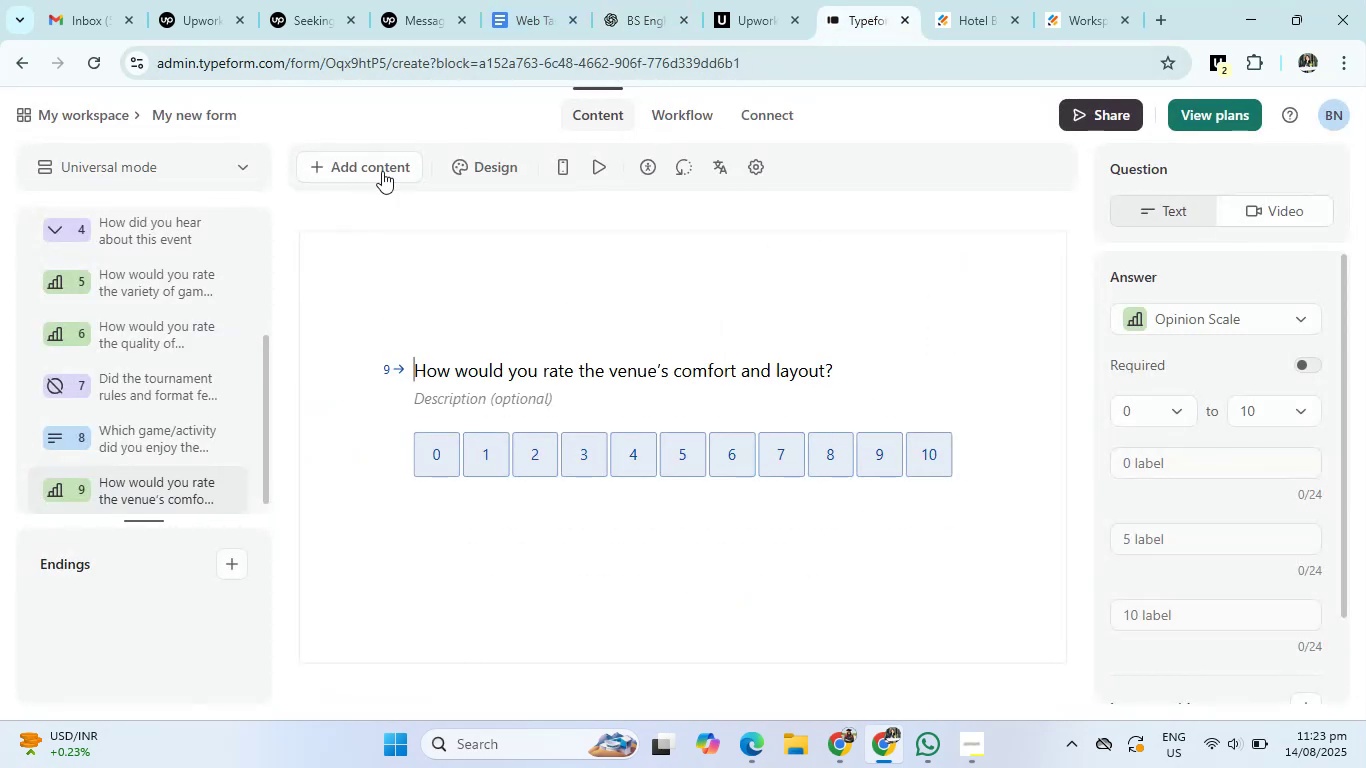 
left_click([379, 173])
 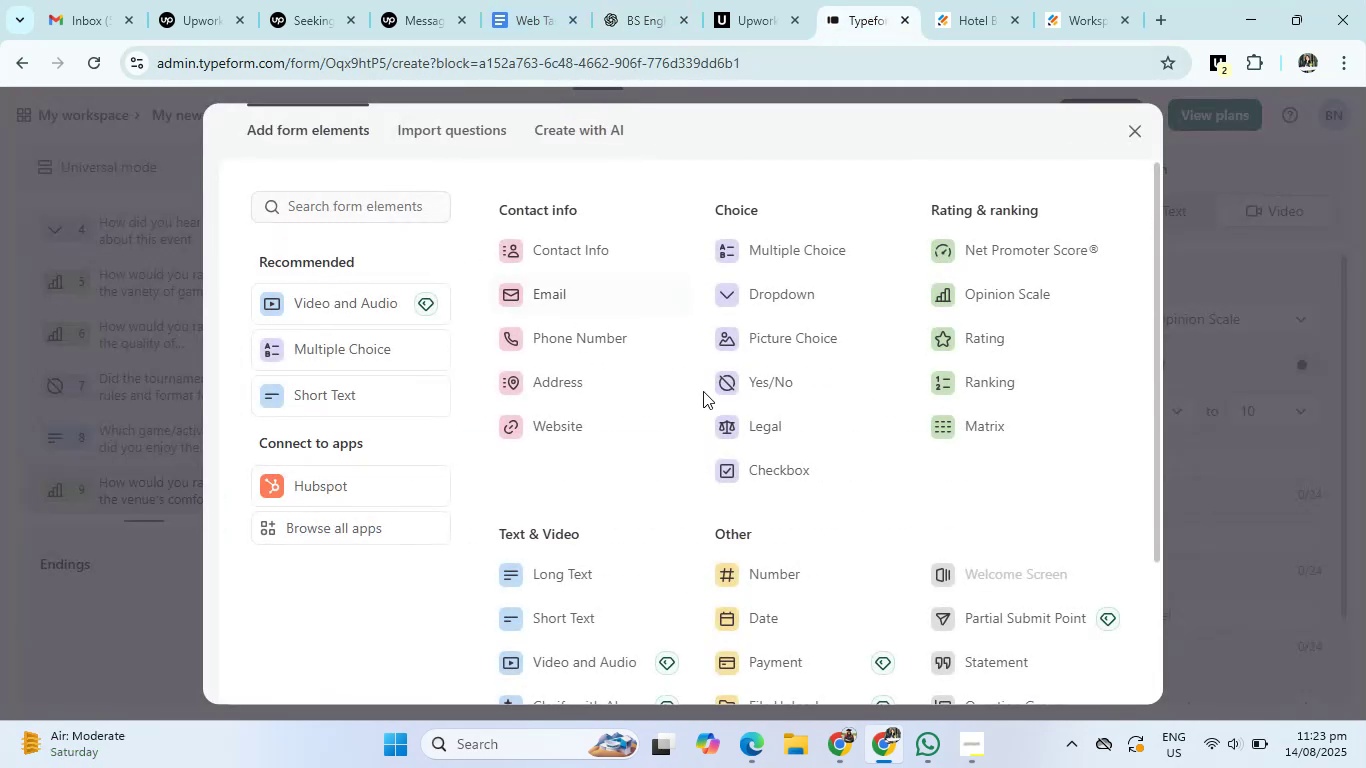 
left_click([738, 376])
 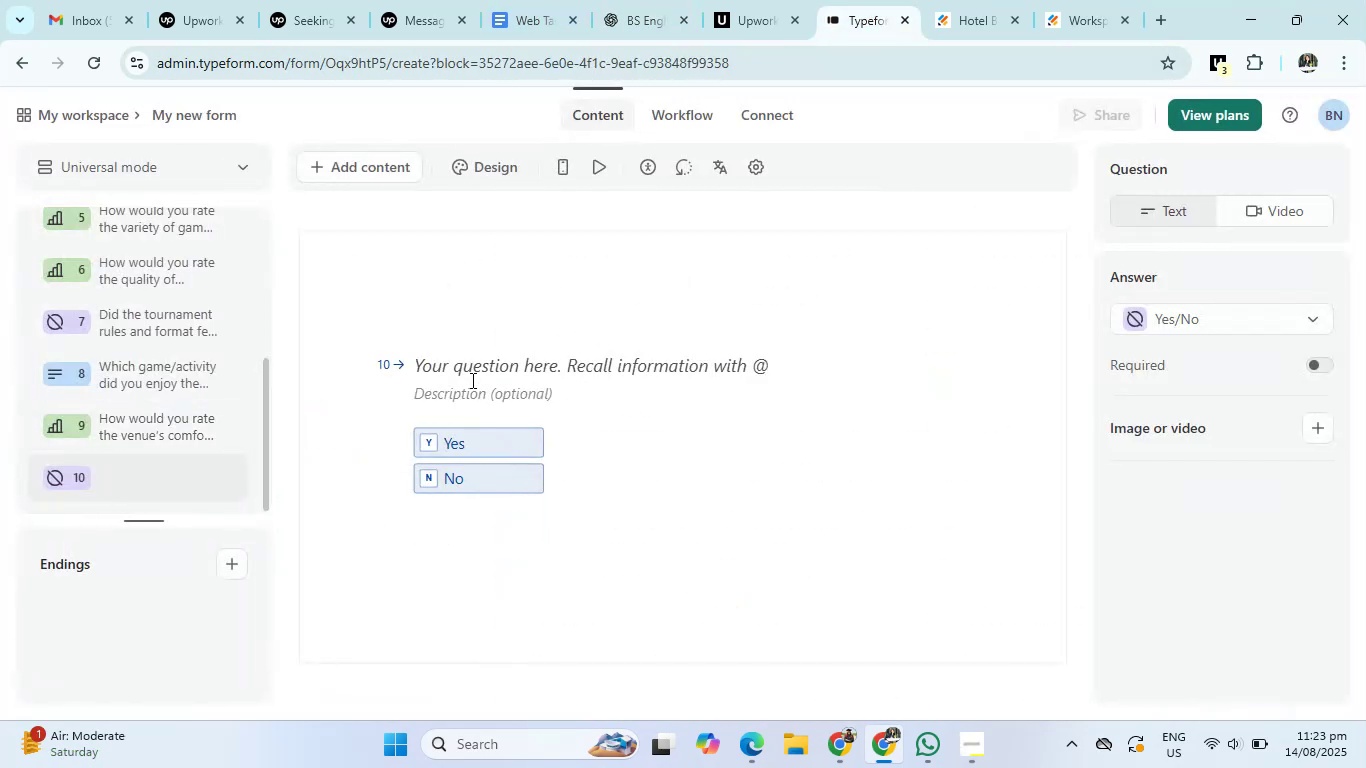 
left_click([467, 371])
 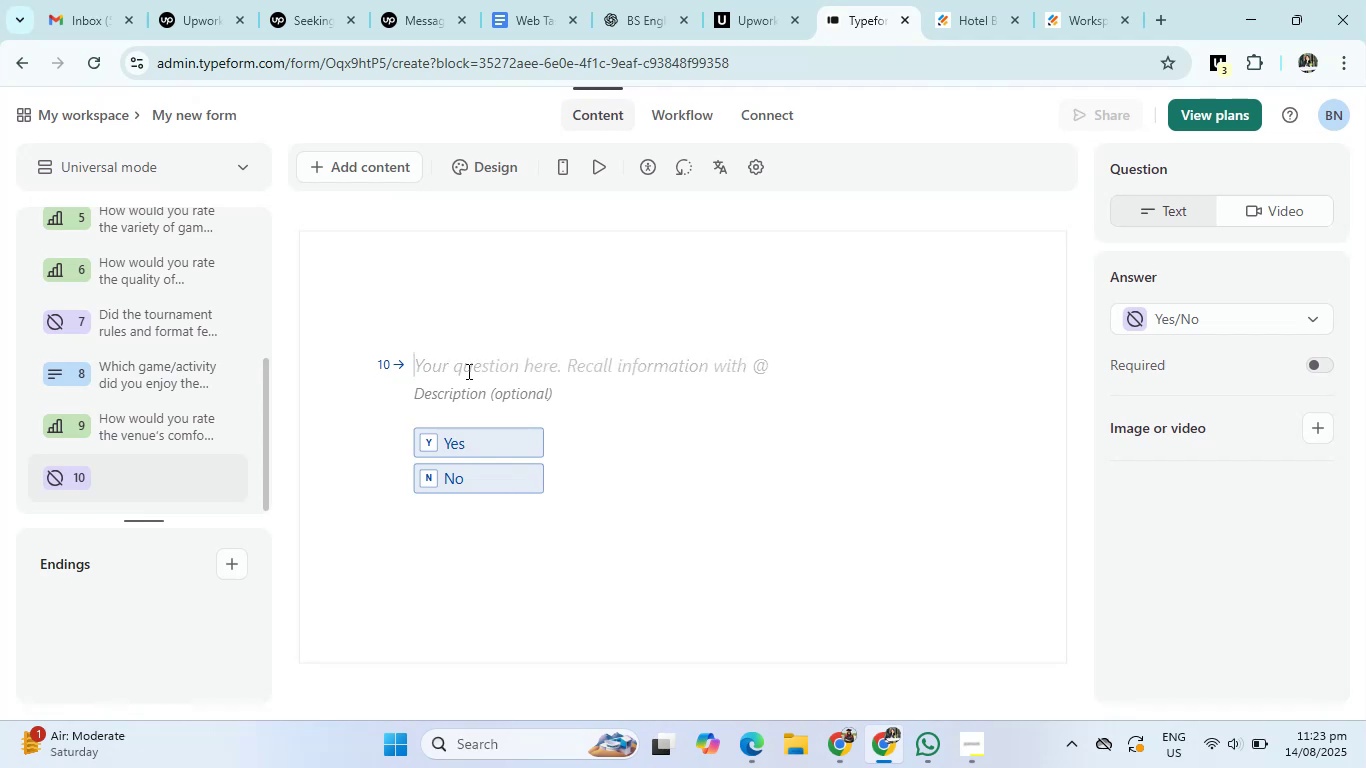 
key(Control+V)
 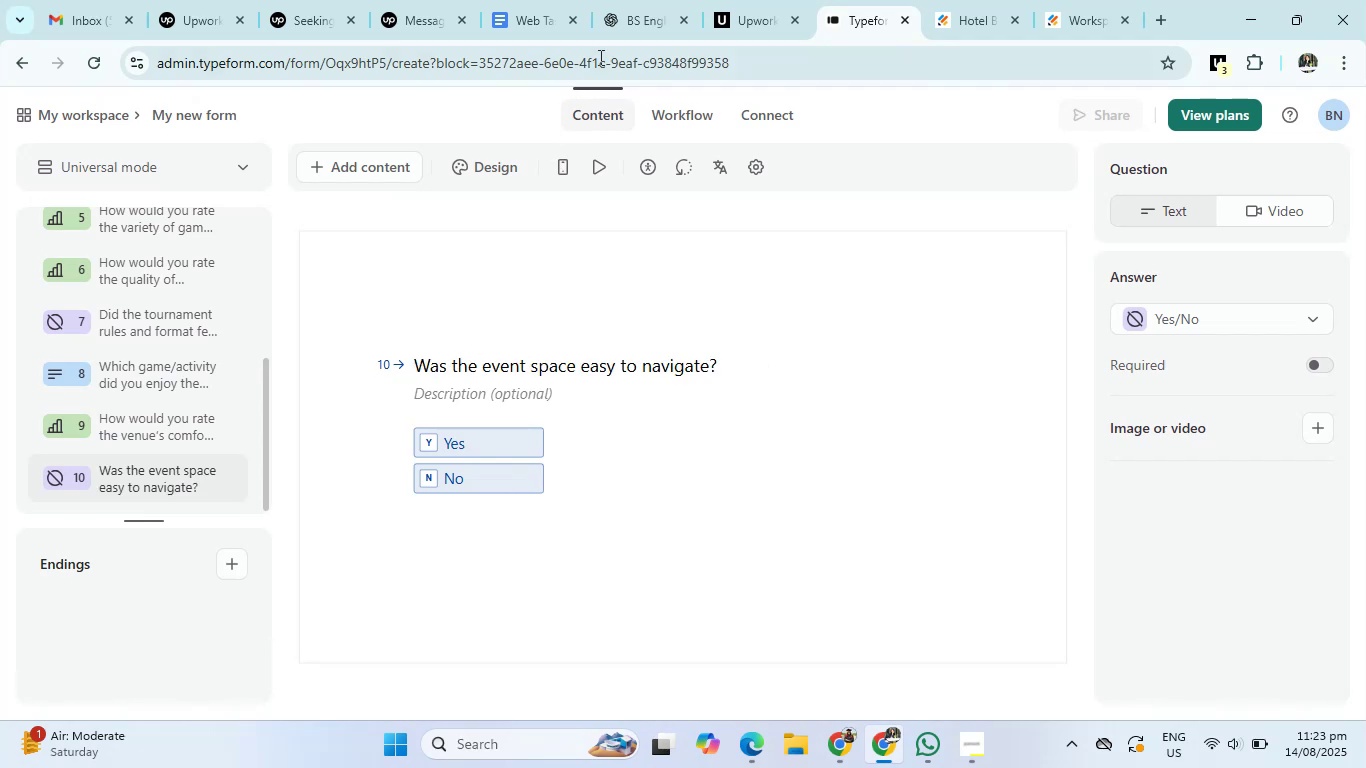 
left_click([641, 12])
 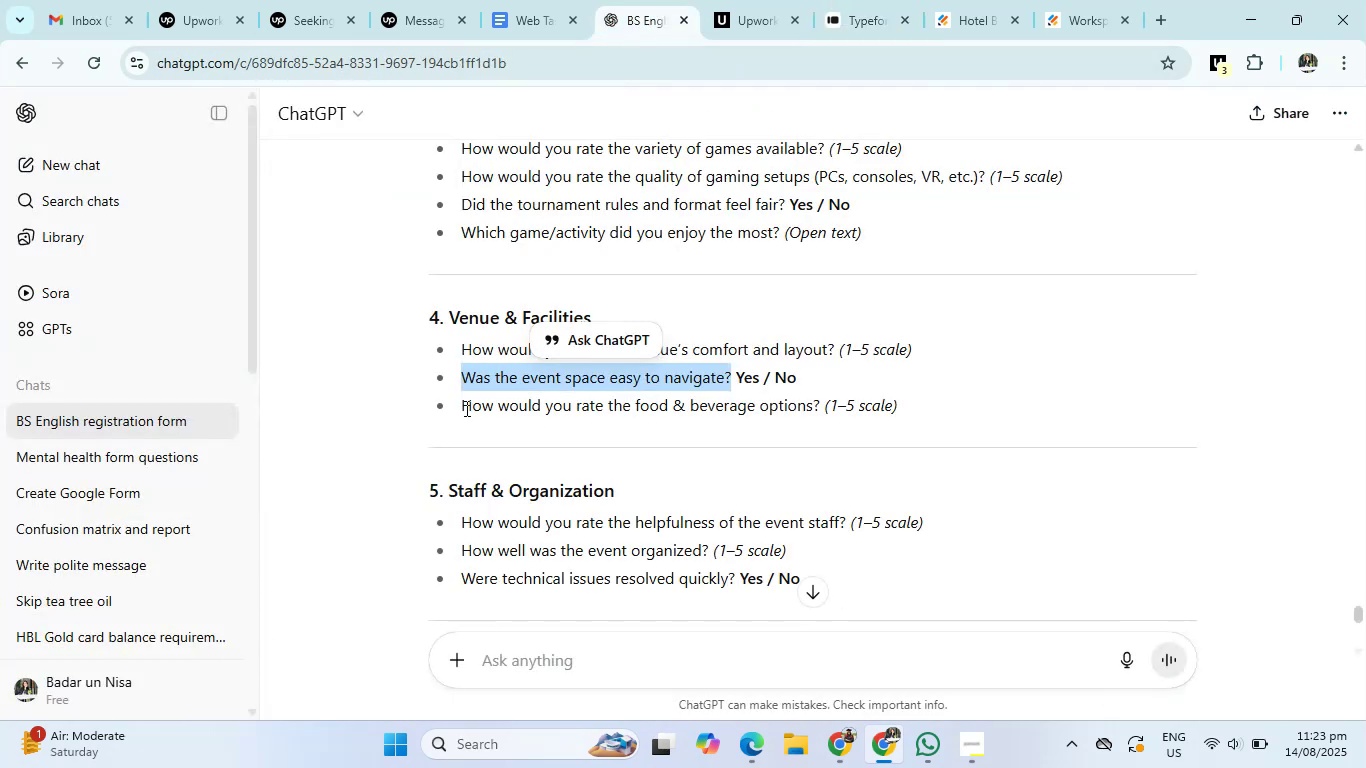 
left_click_drag(start_coordinate=[463, 410], to_coordinate=[822, 406])
 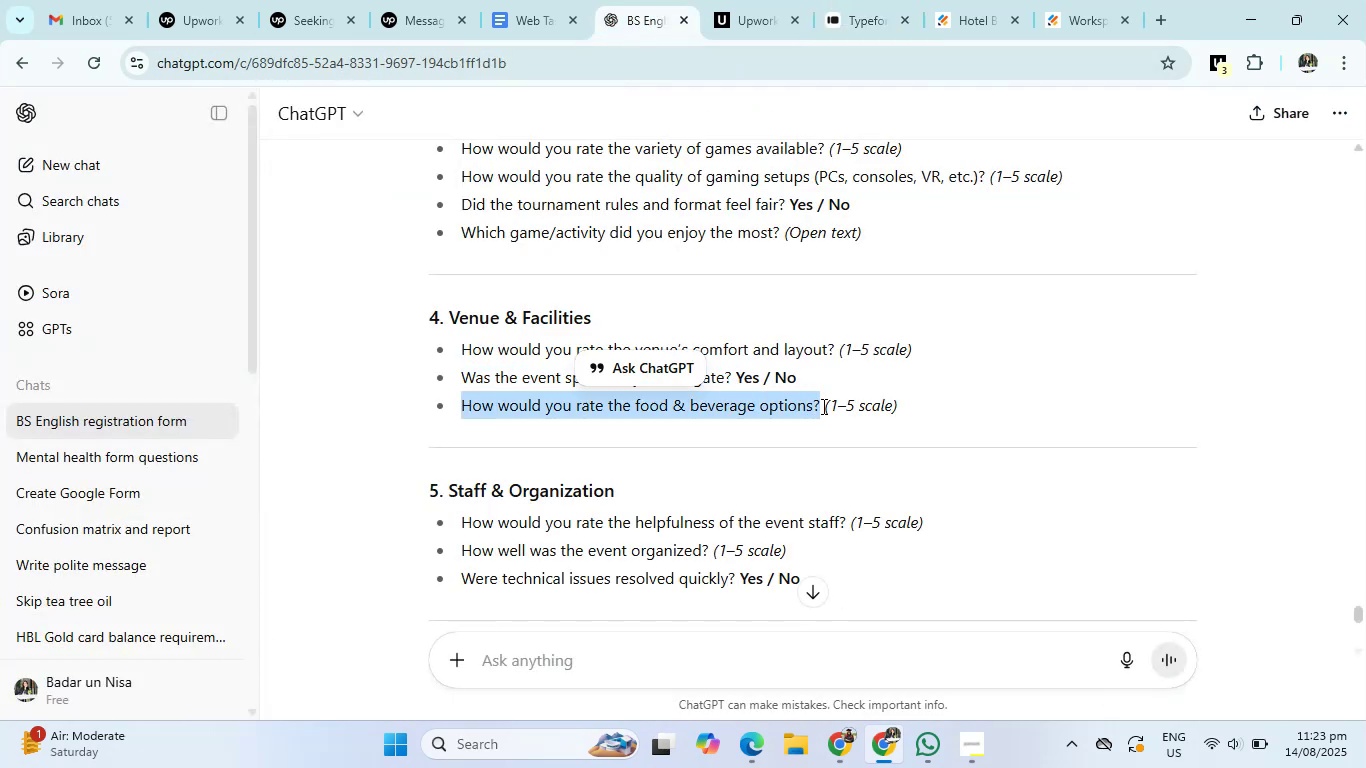 
key(Control+C)
 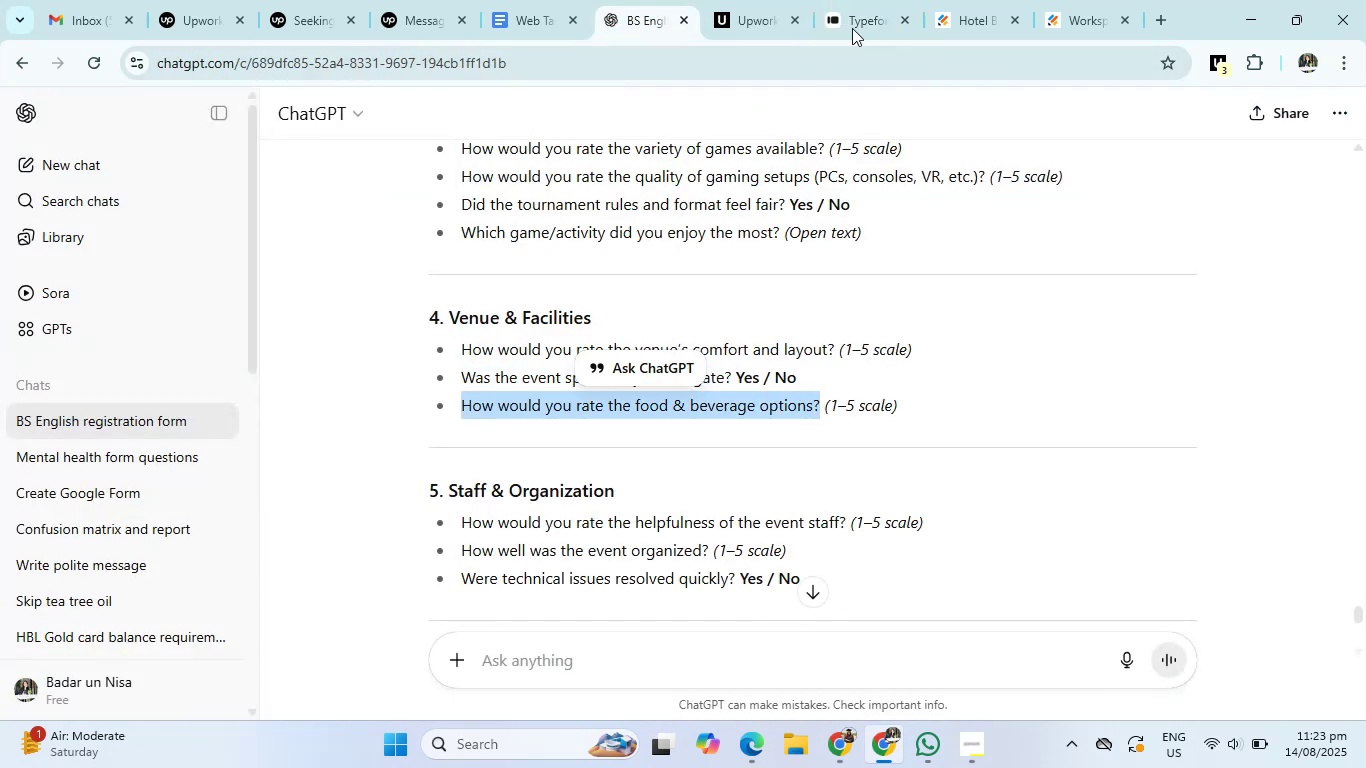 
left_click([860, 7])
 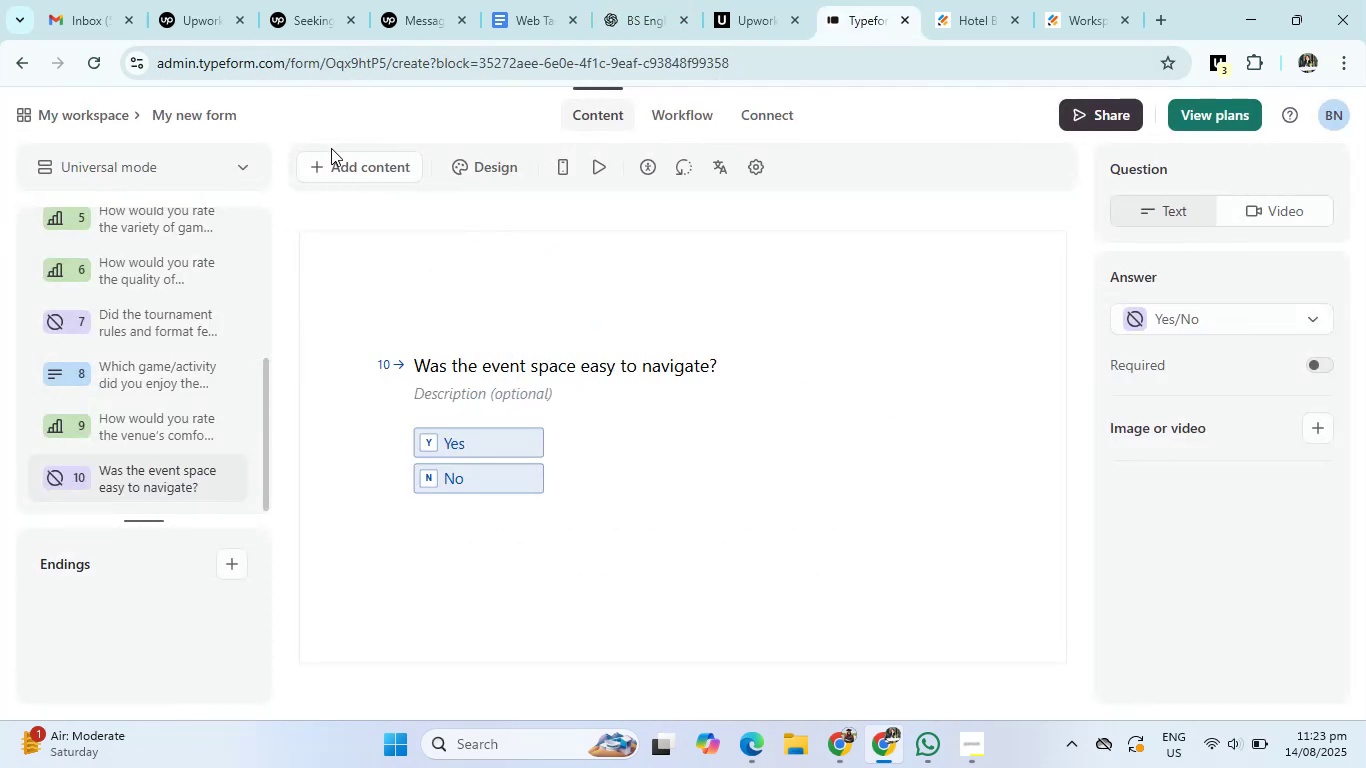 
left_click([333, 157])
 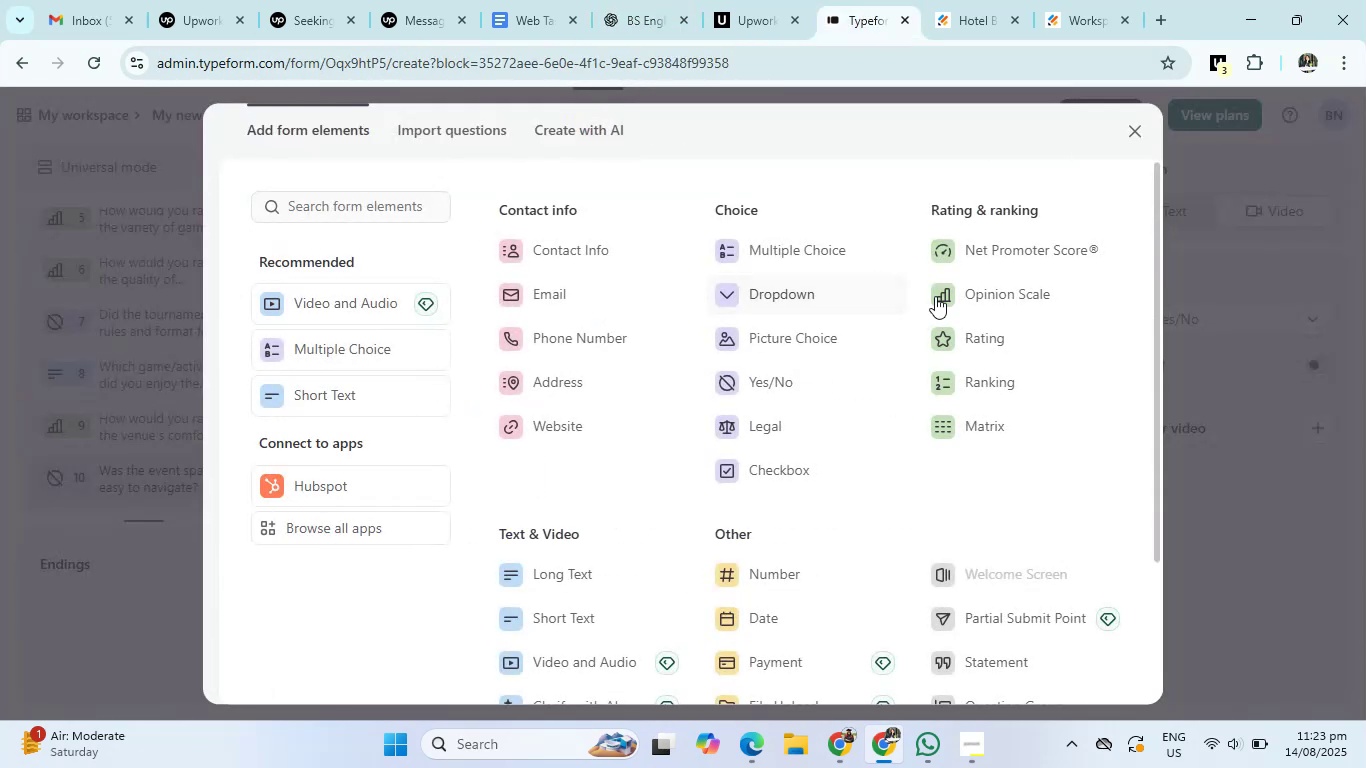 
left_click([961, 297])
 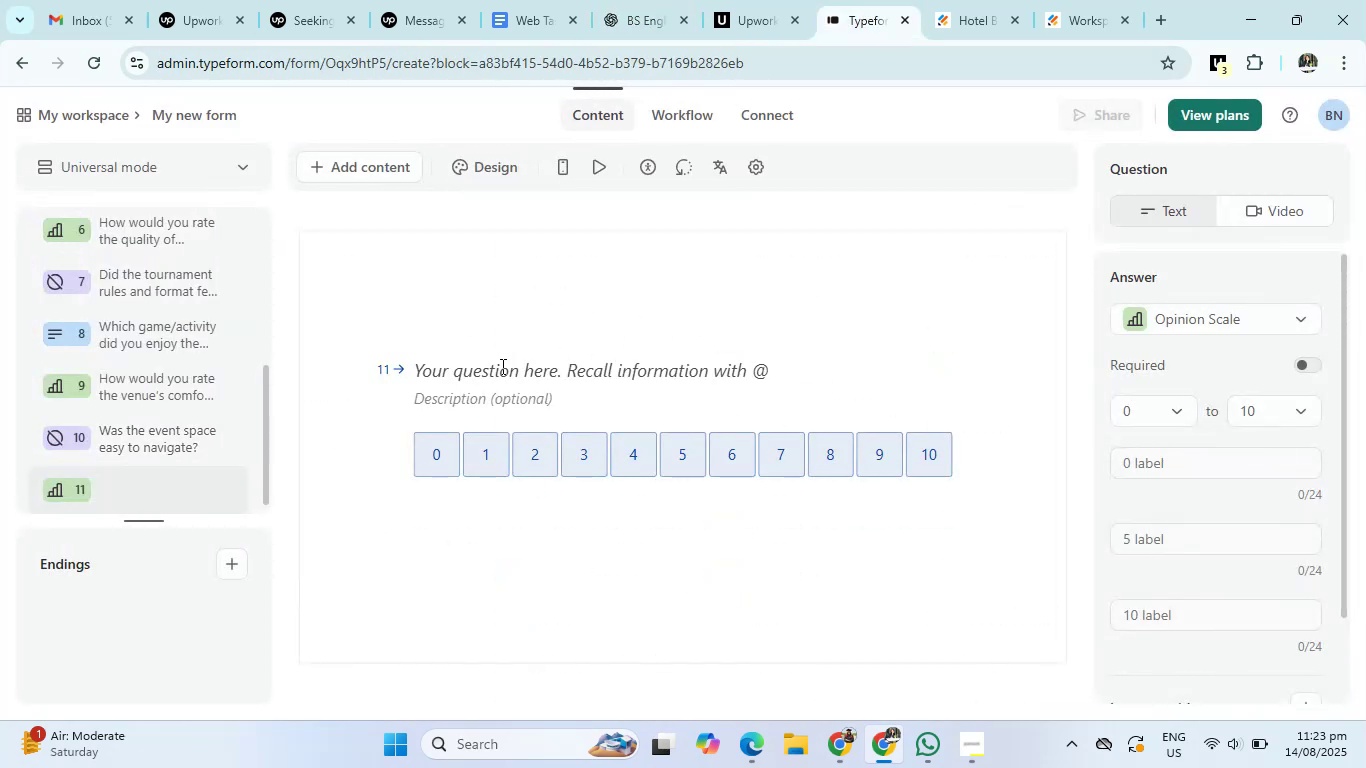 
left_click([500, 370])
 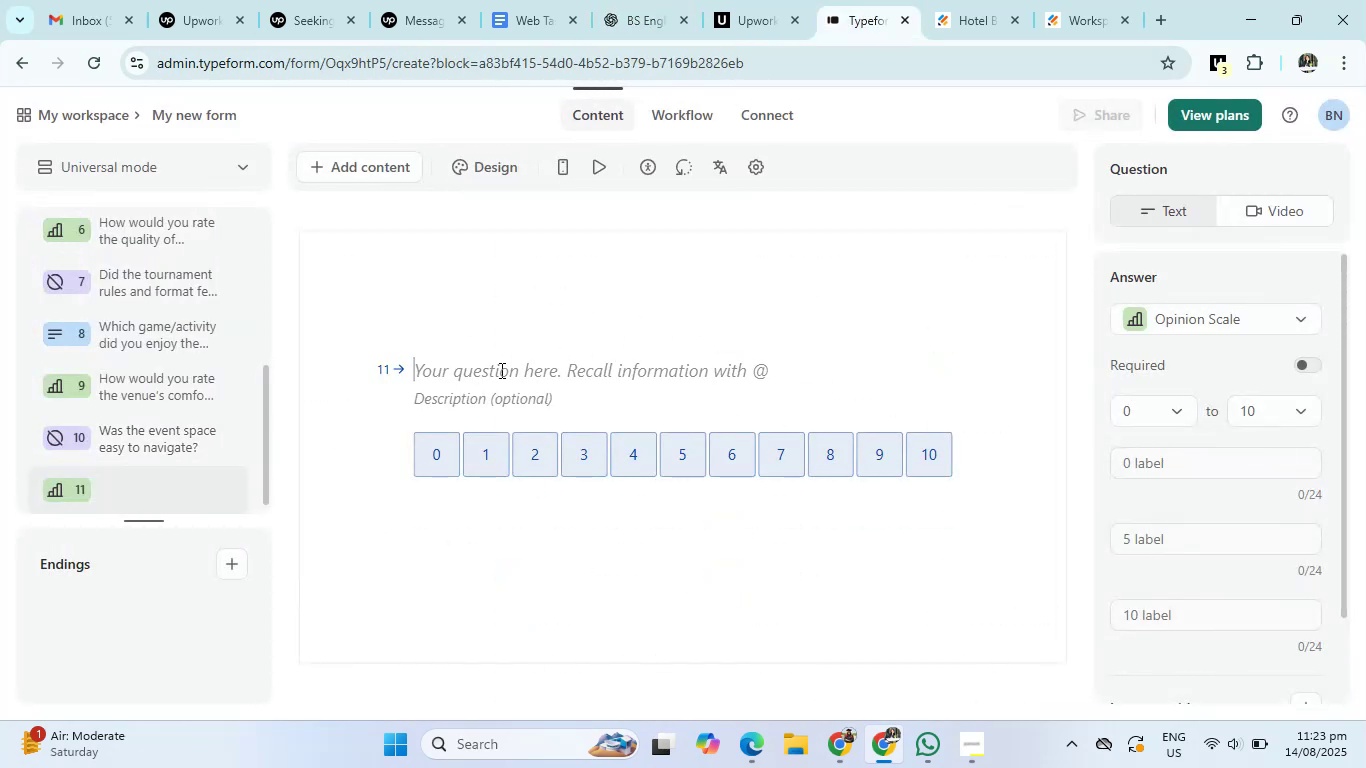 
key(Control+V)
 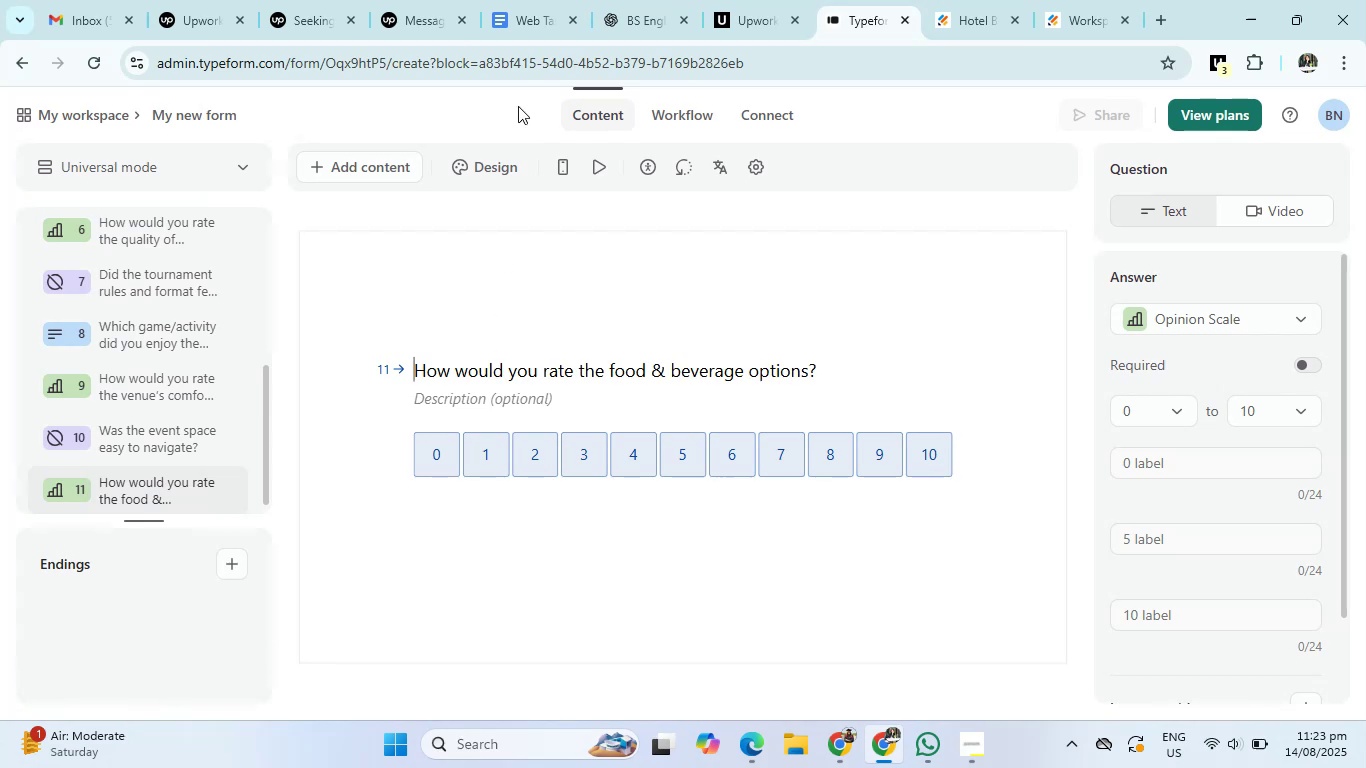 
left_click([631, 0])
 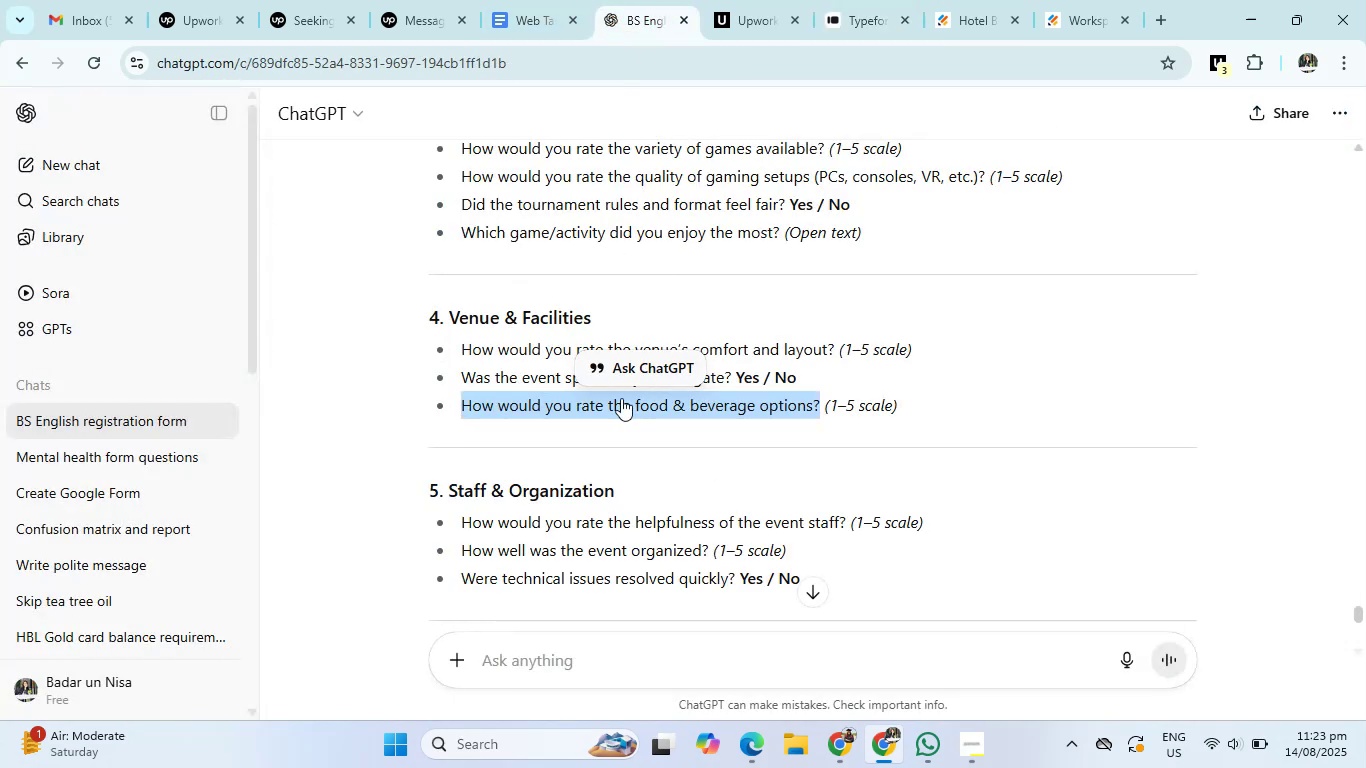 
scroll: coordinate [602, 447], scroll_direction: down, amount: 2.0
 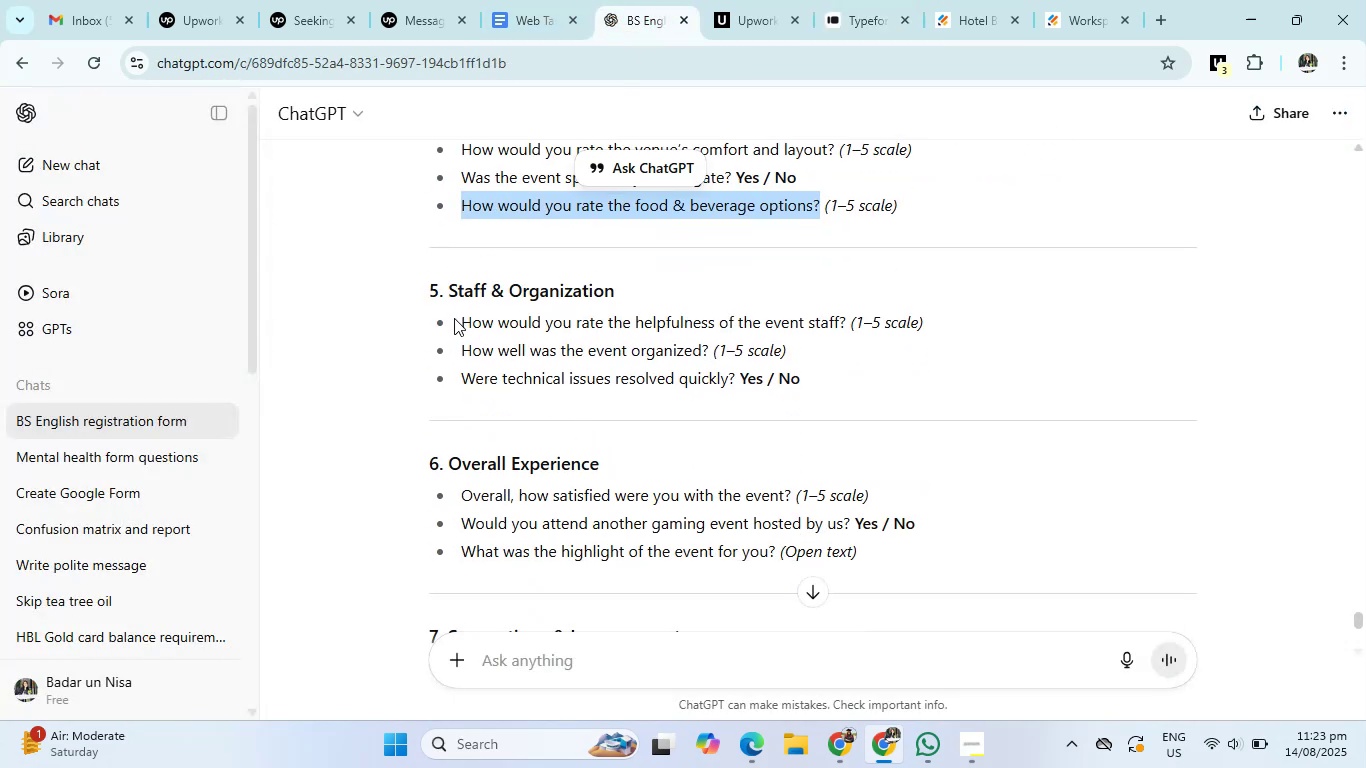 
left_click_drag(start_coordinate=[461, 322], to_coordinate=[844, 324])
 